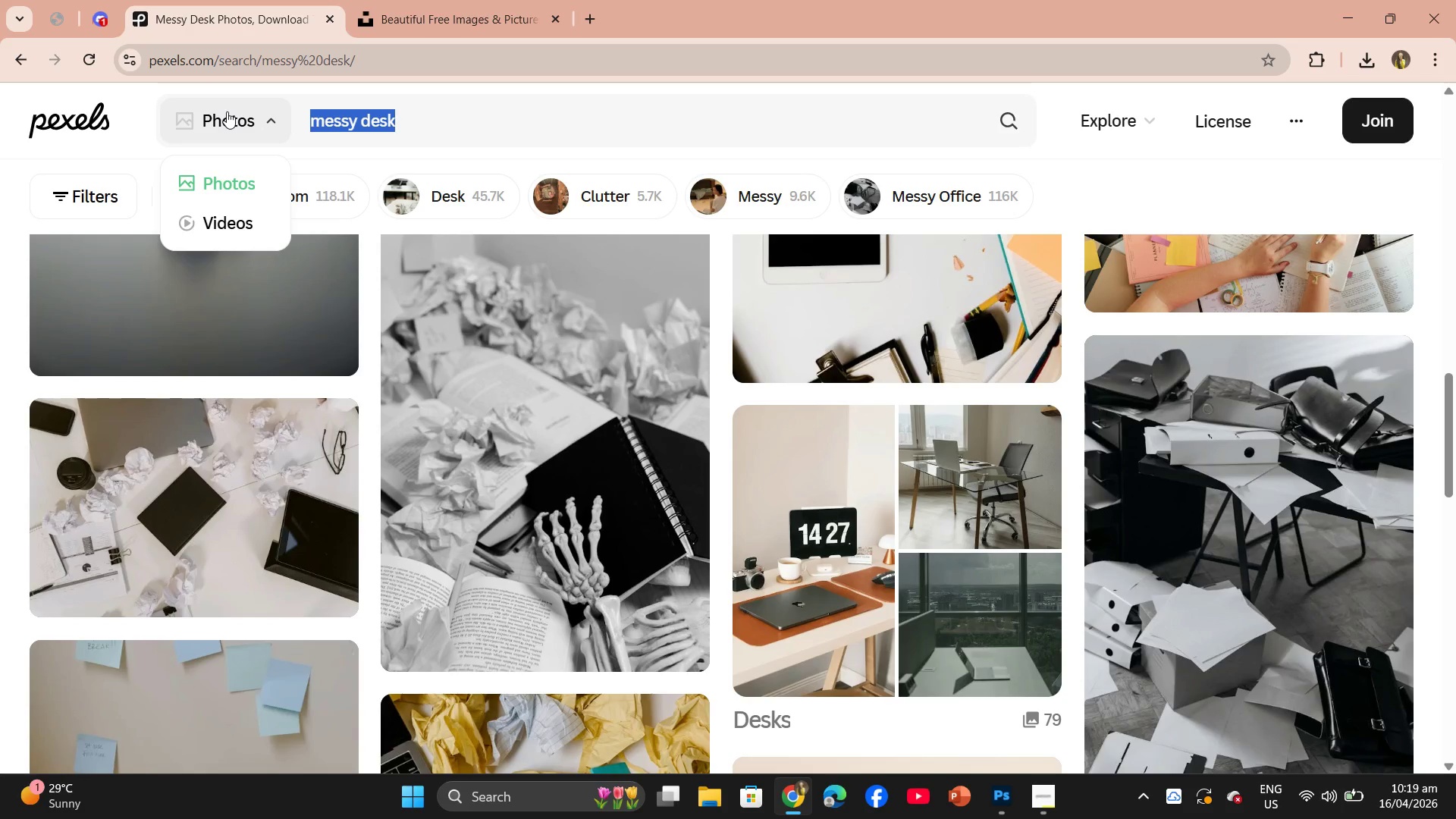 
type(ELECTRONICS )
 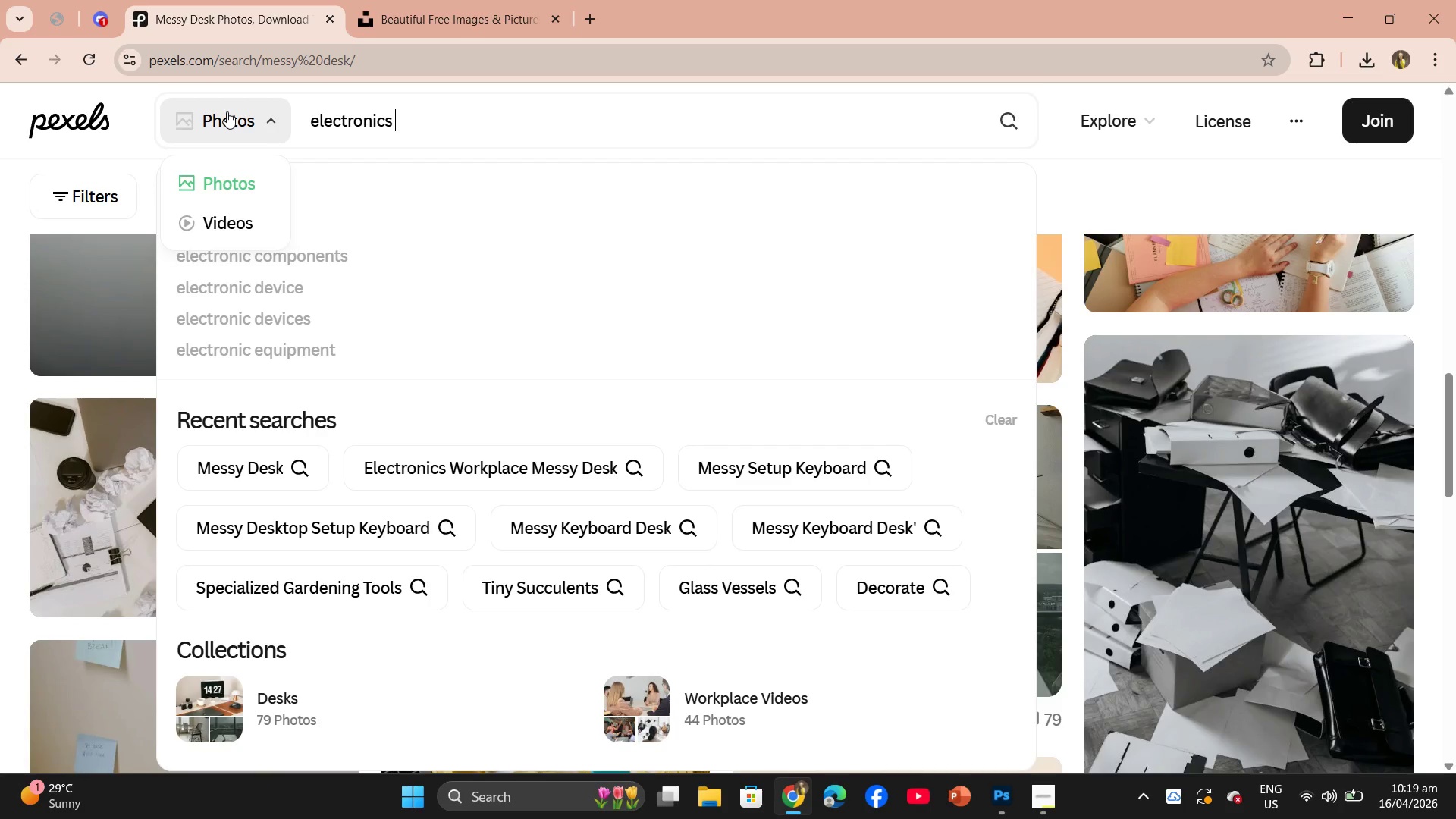 
hold_key(key=ArrowLeft, duration=1.17)
 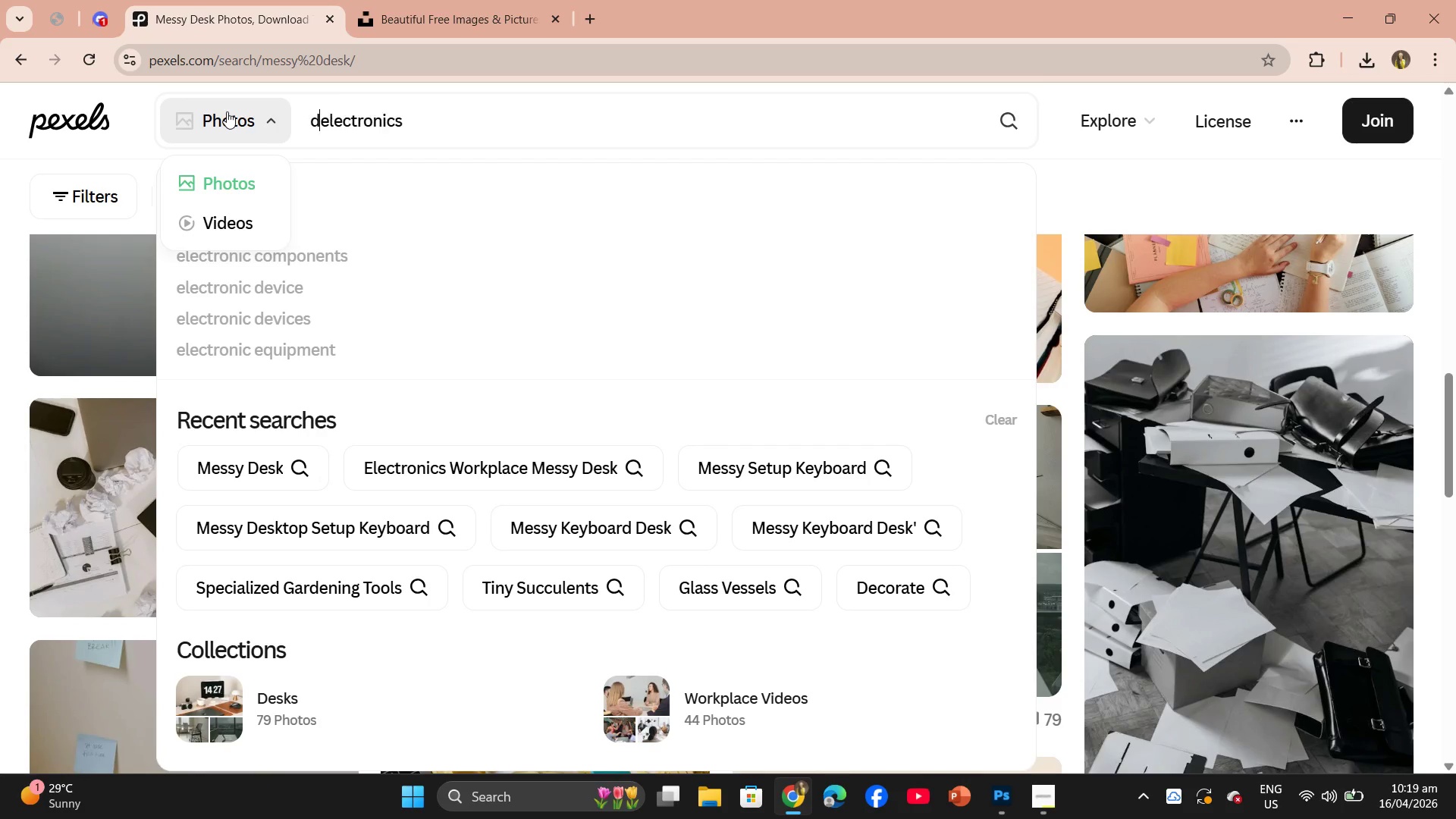 
type(DES)
 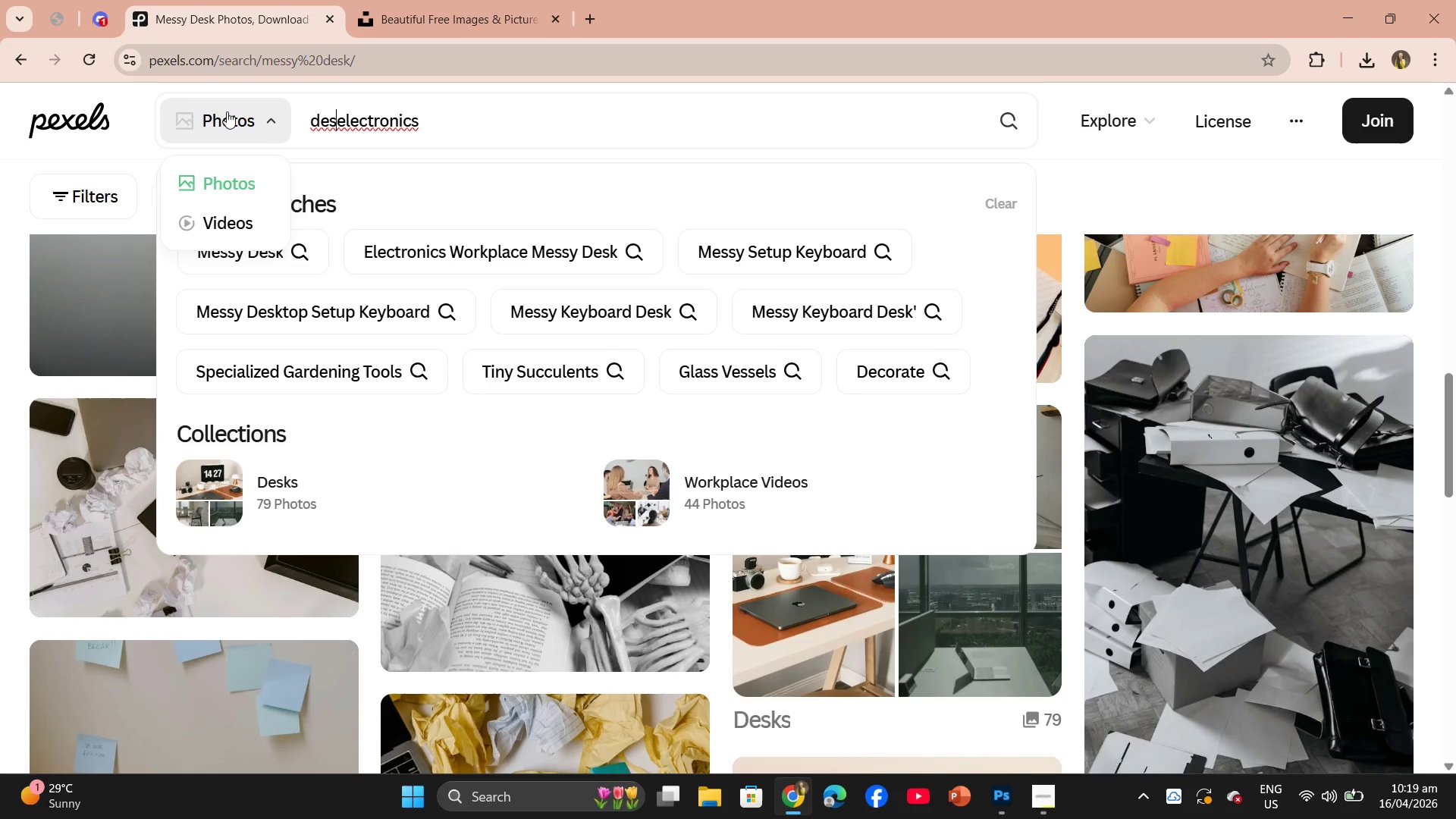 
hold_key(key=K, duration=0.33)
 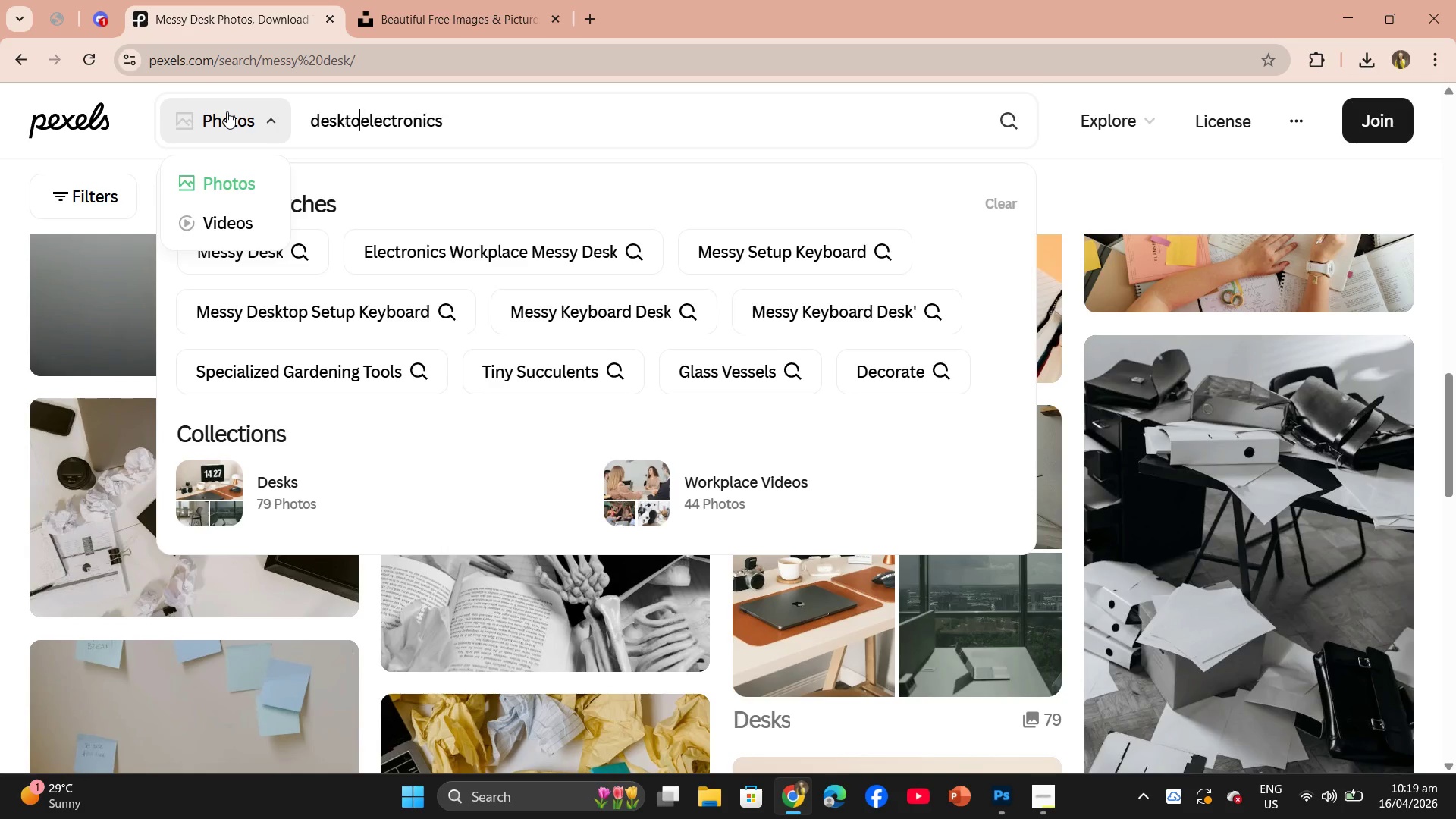 
type(O)
key(Backspace)
type(TOP )
 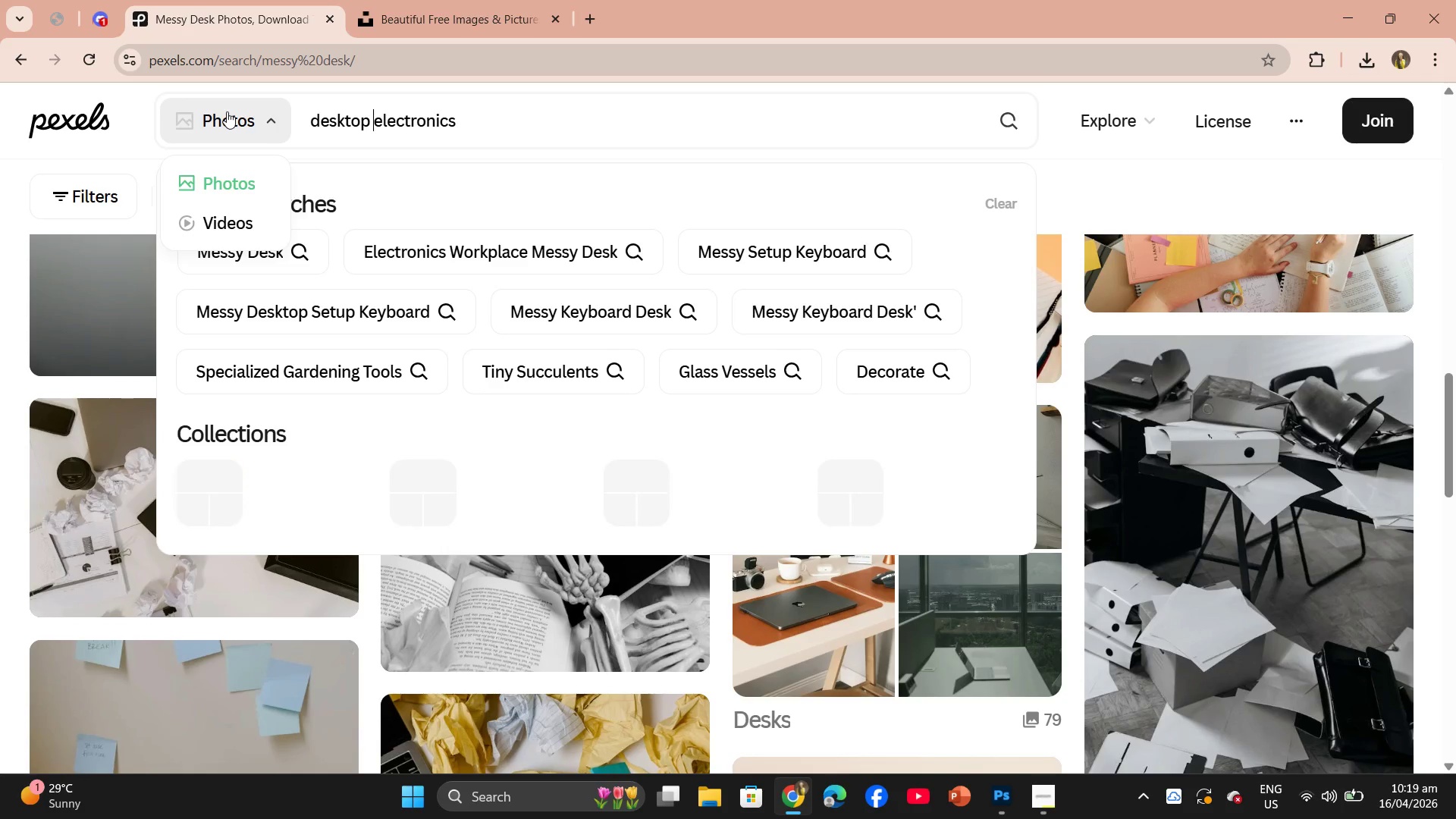 
key(Enter)
 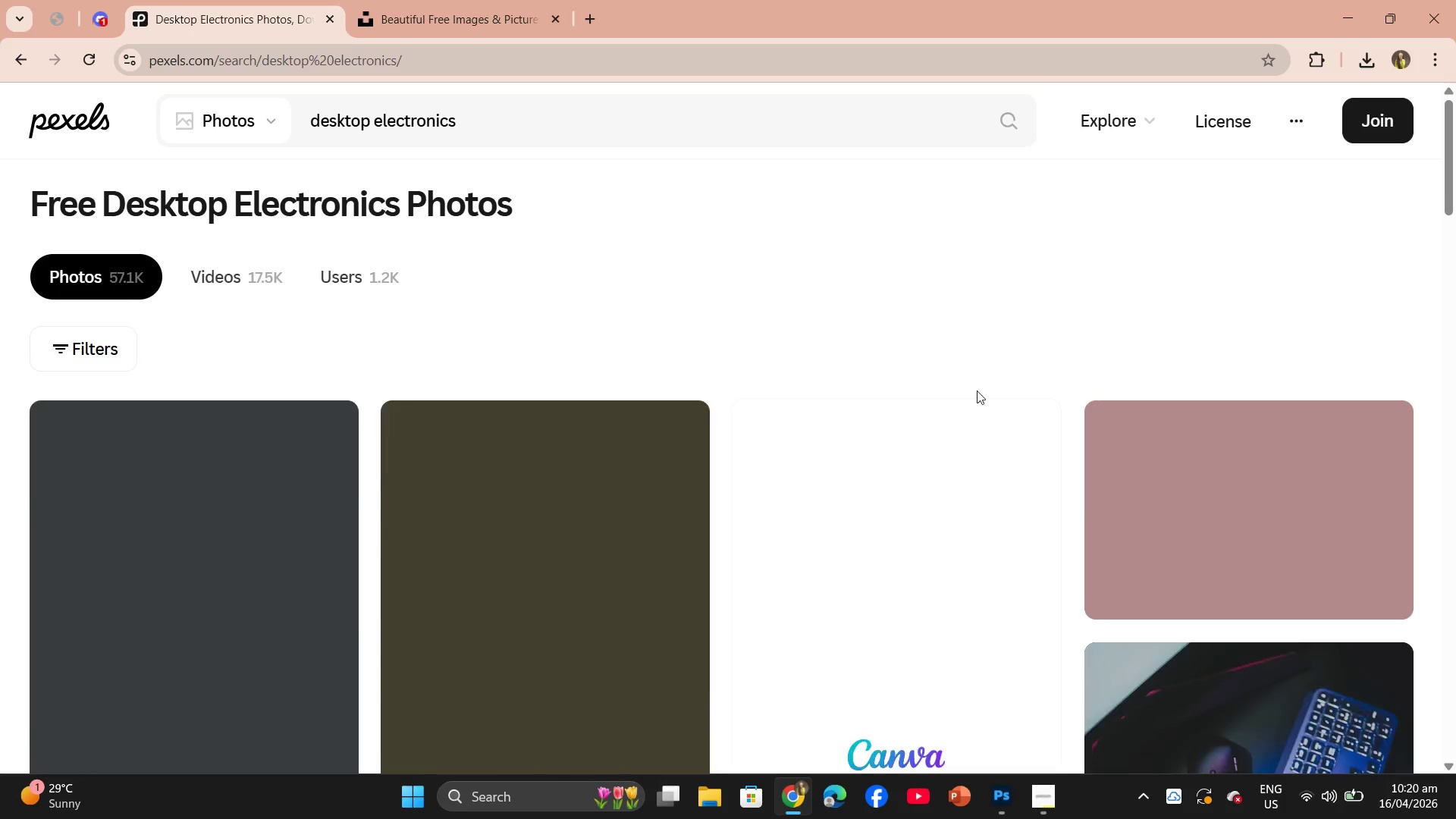 
scroll: coordinate [823, 541], scroll_direction: down, amount: 2.0
 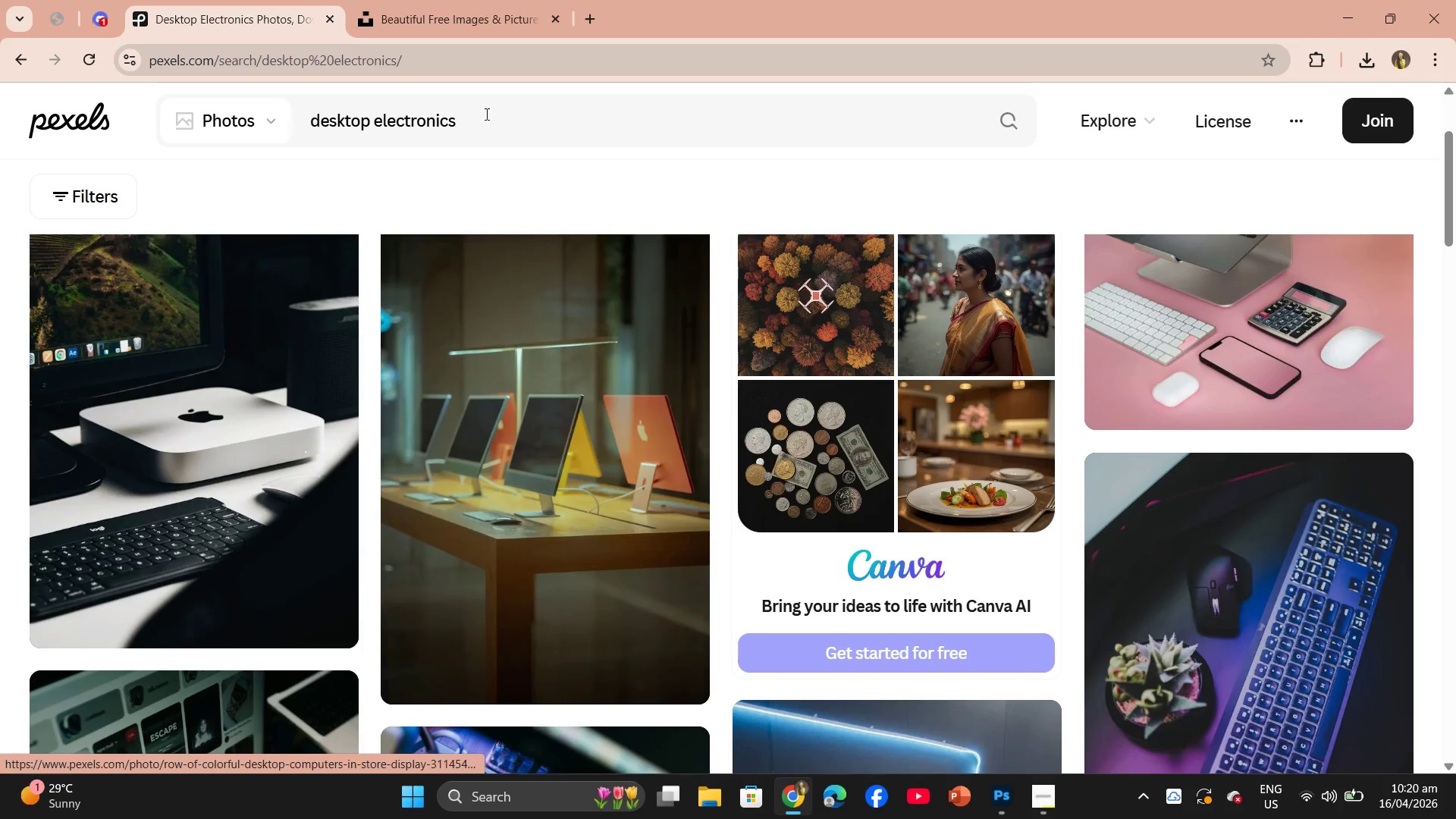 
left_click([482, 111])
 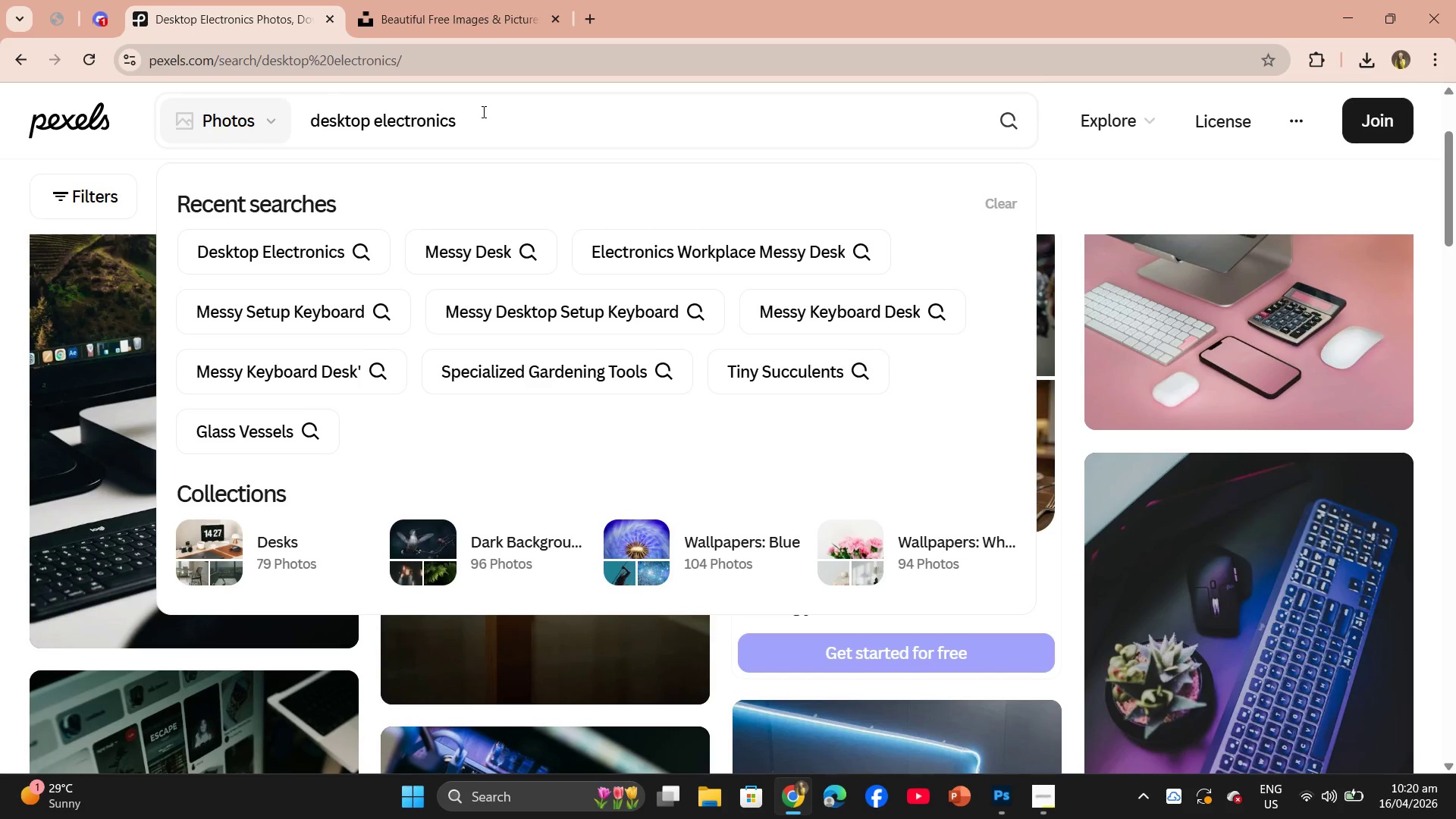 
type( MESSY)
 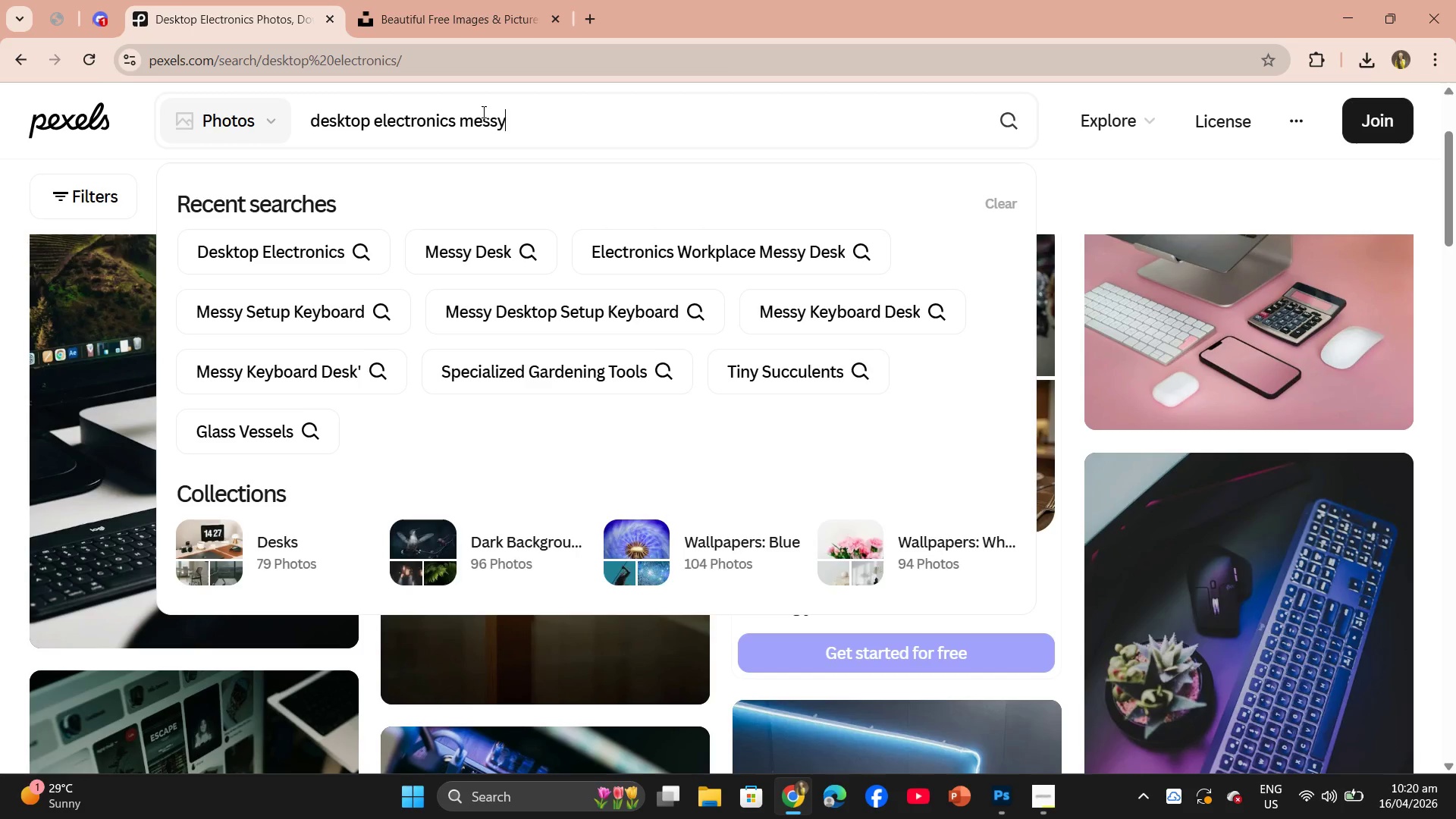 
key(Enter)
 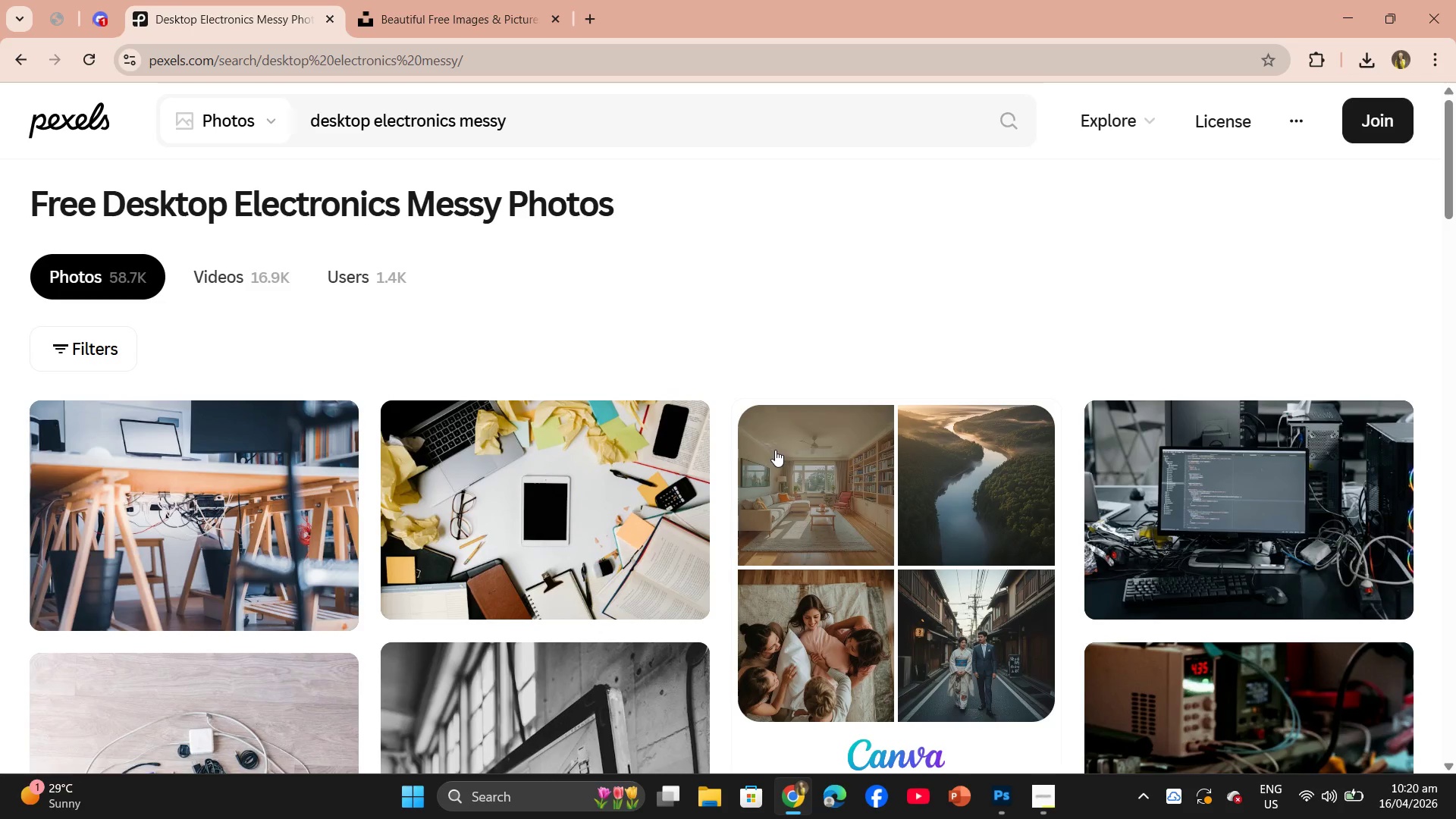 
scroll: coordinate [808, 504], scroll_direction: down, amount: 19.0
 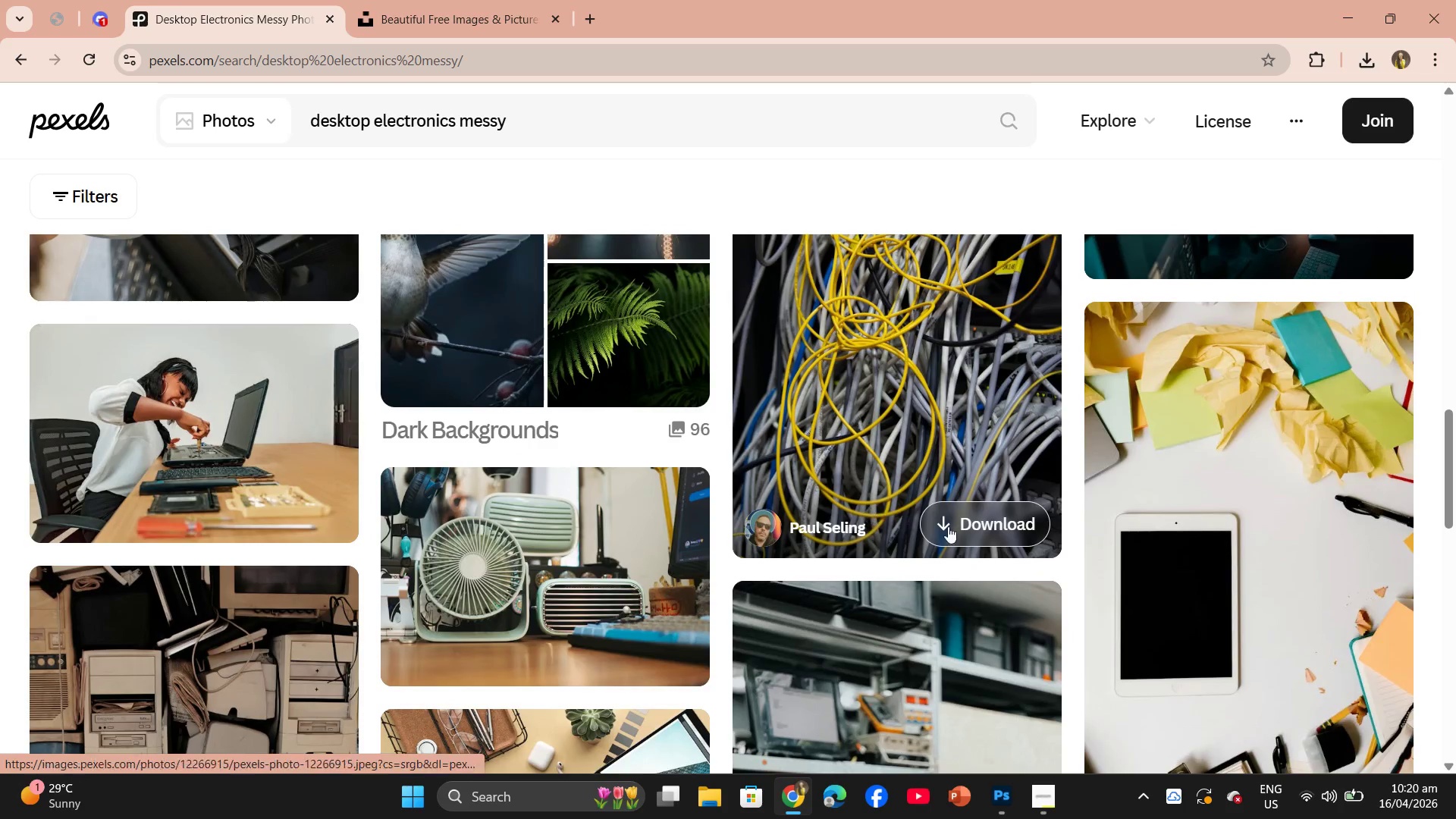 
scroll: coordinate [988, 554], scroll_direction: down, amount: 21.0
 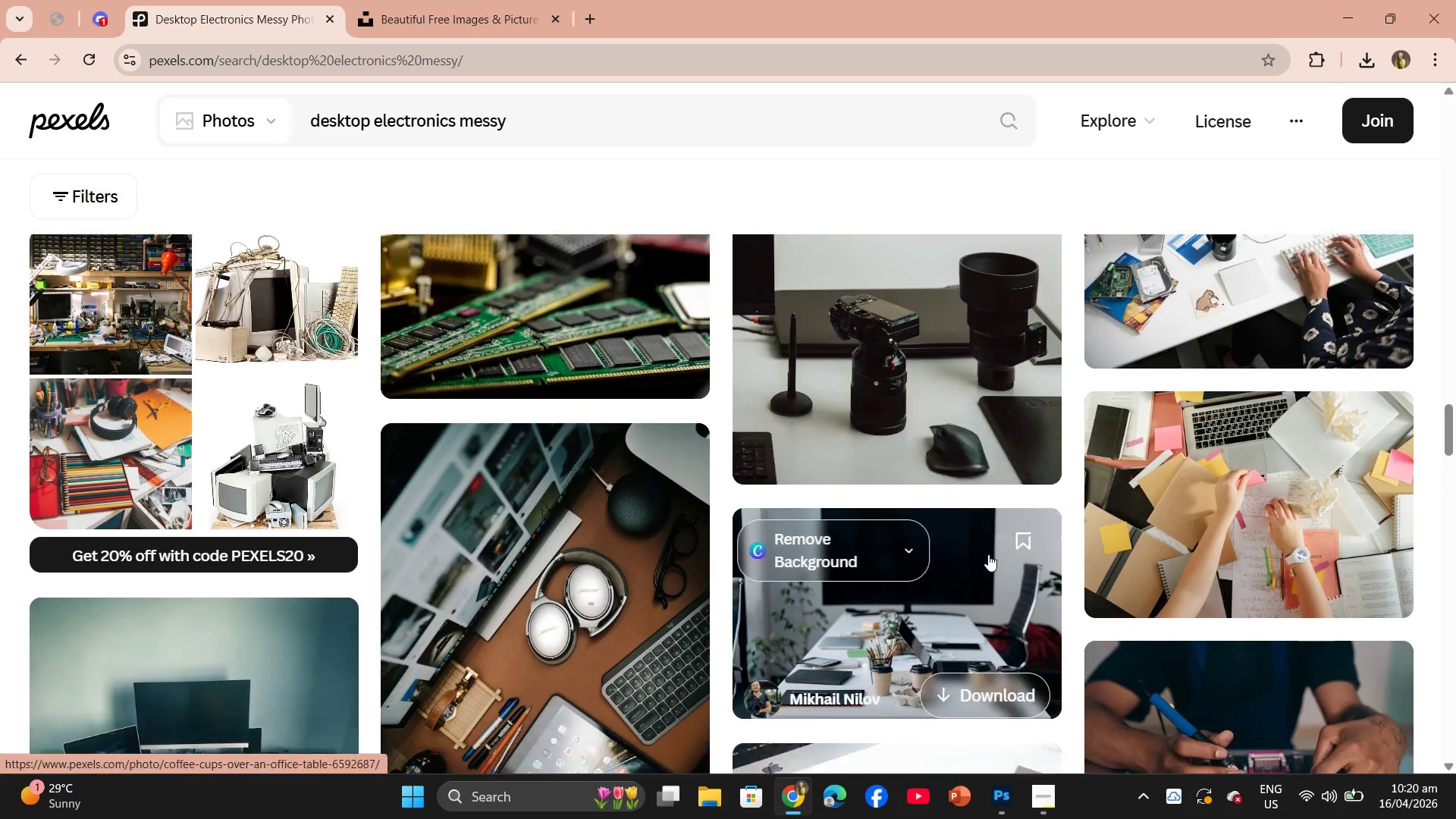 
scroll: coordinate [963, 535], scroll_direction: up, amount: 2.0
 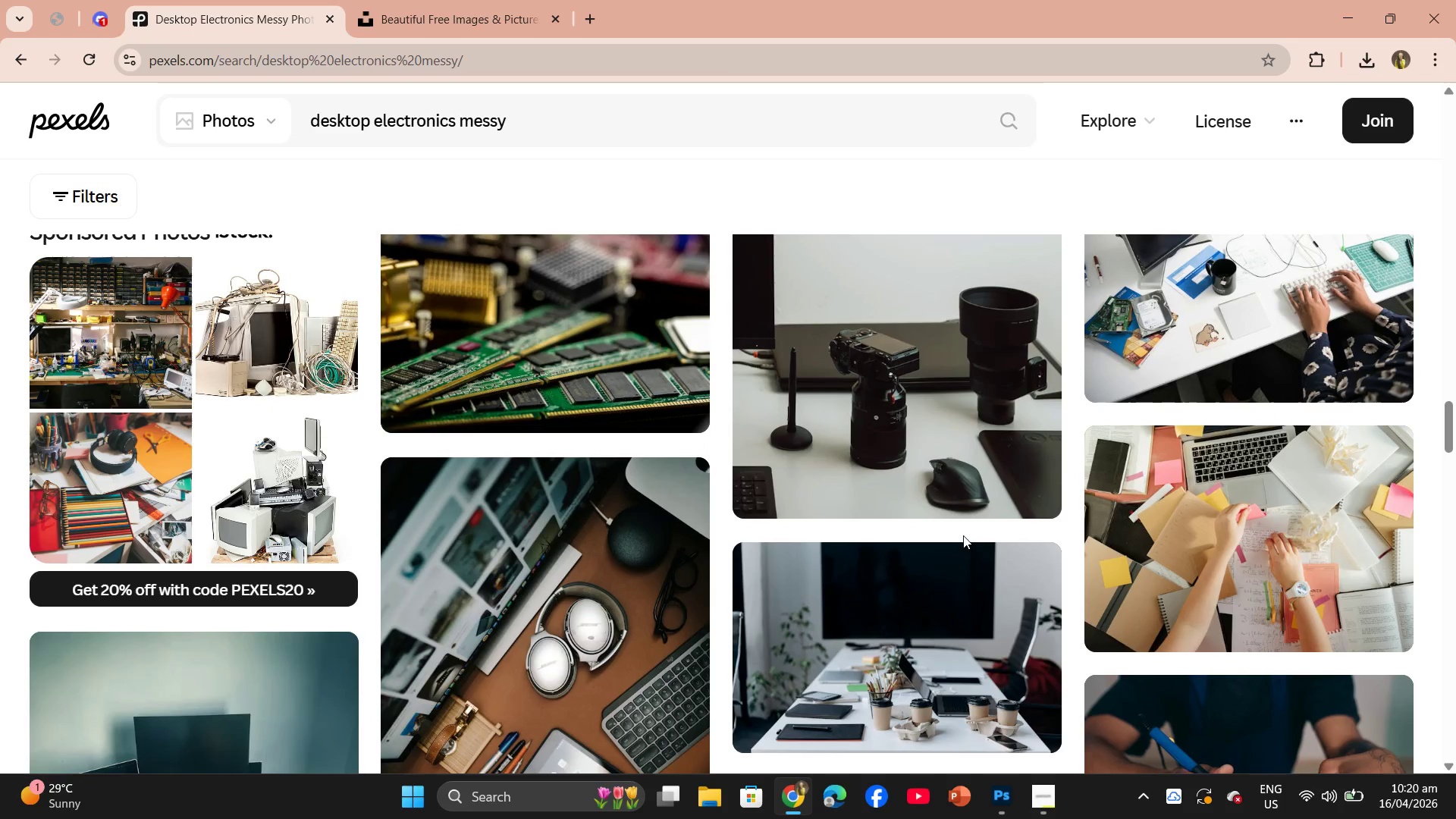 
scroll: coordinate [963, 535], scroll_direction: down, amount: 3.0
 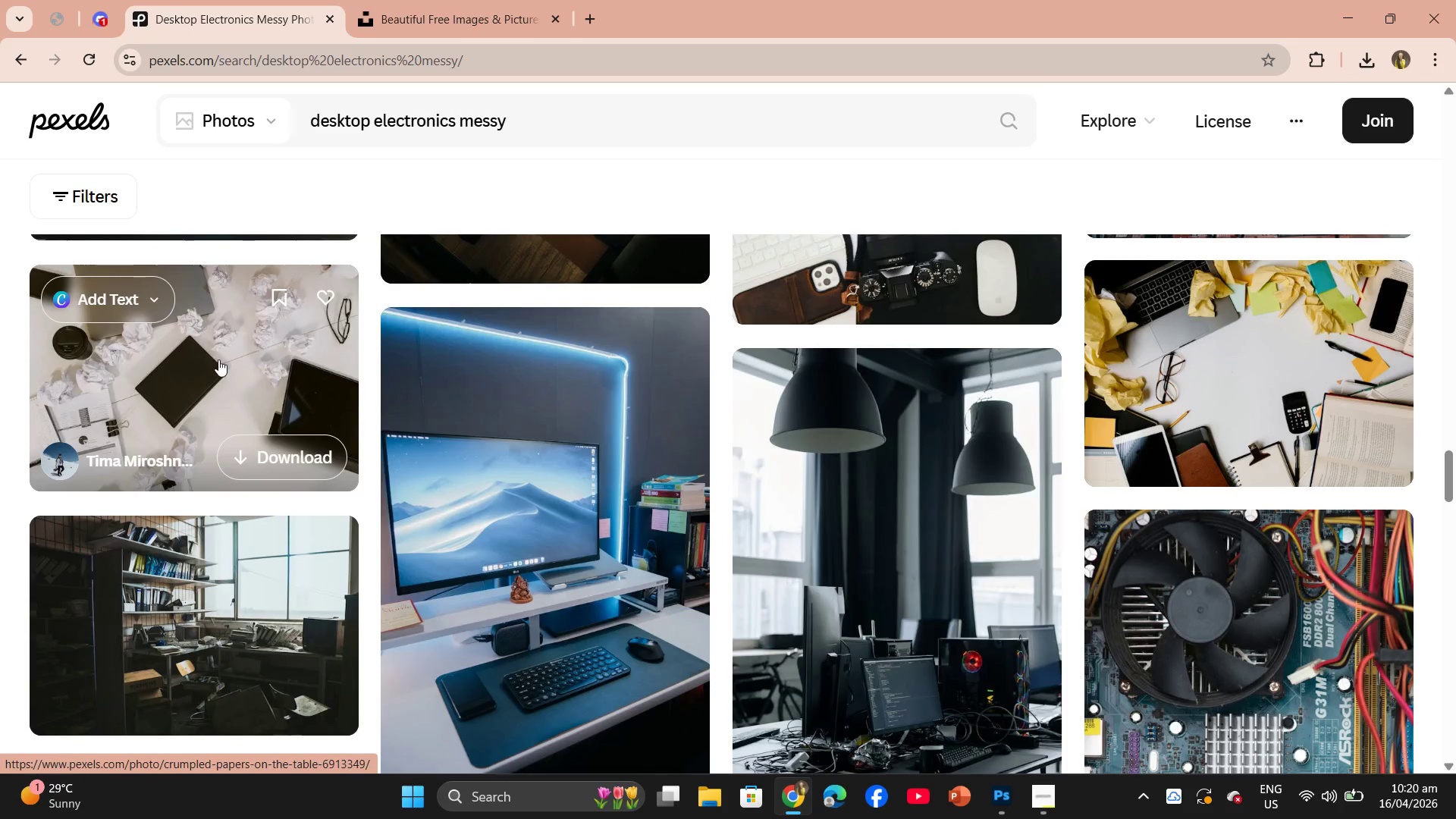 
left_click([220, 359])
 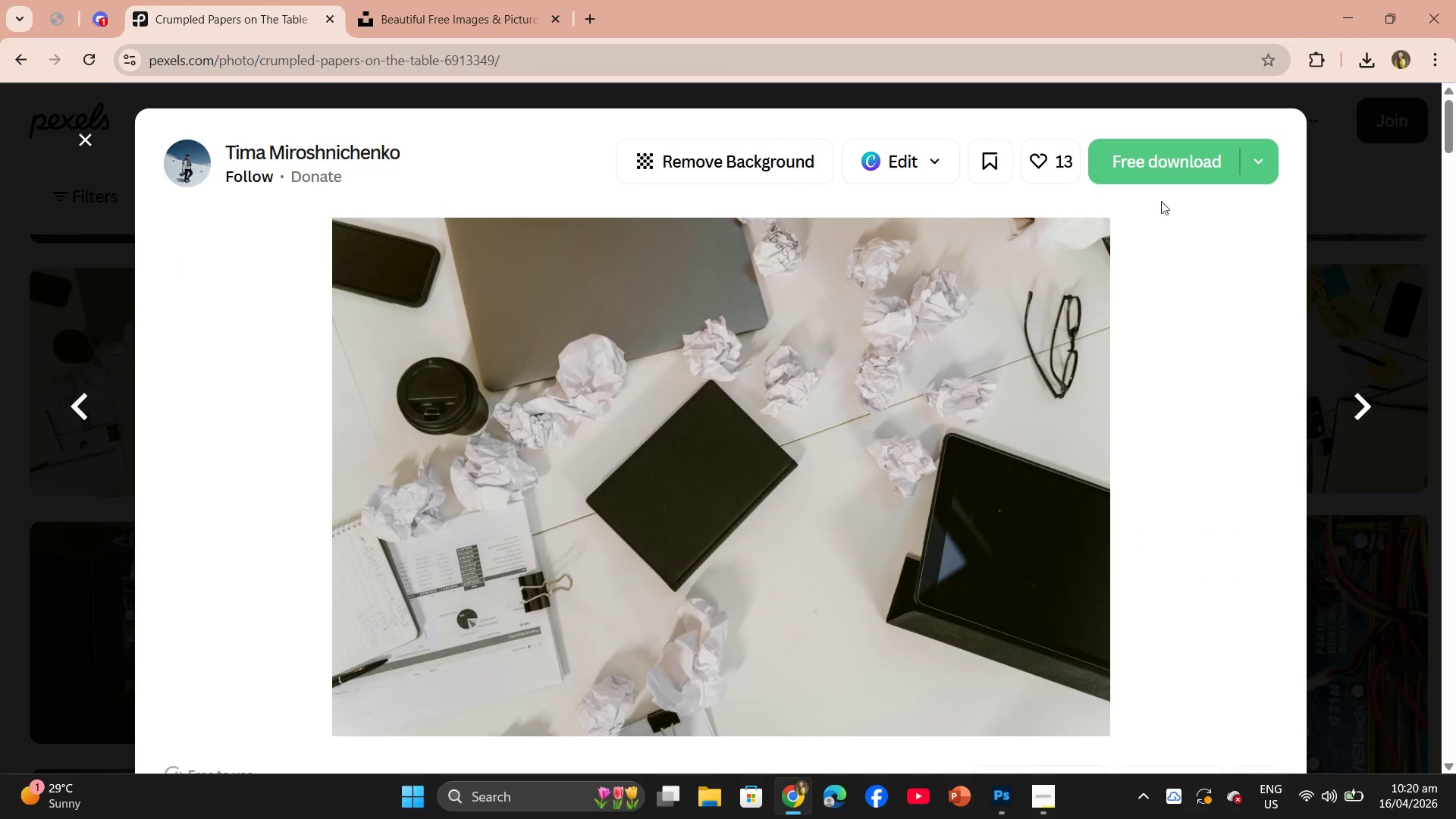 
left_click([1157, 176])
 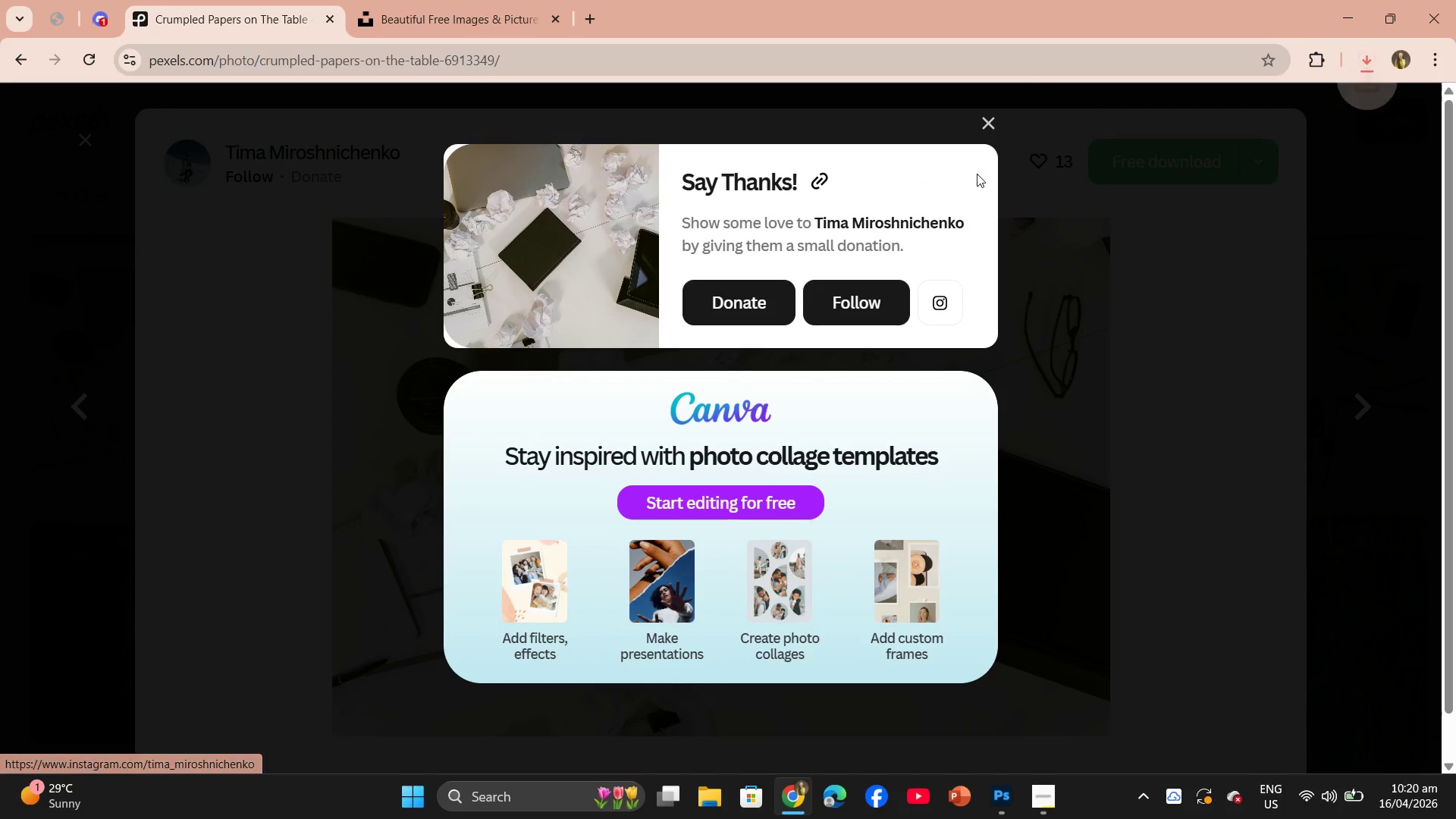 
left_click([981, 127])
 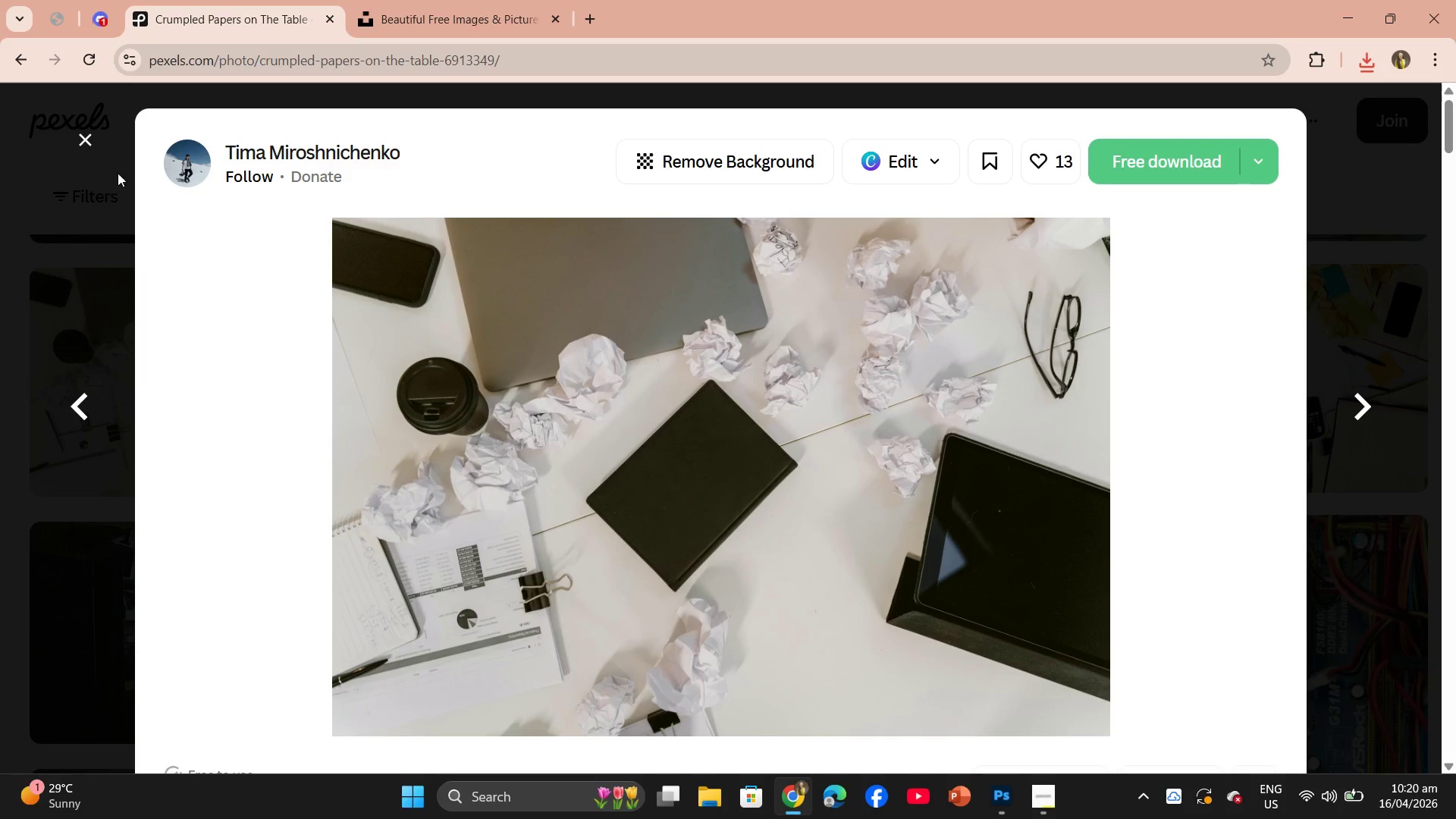 
left_click([89, 135])
 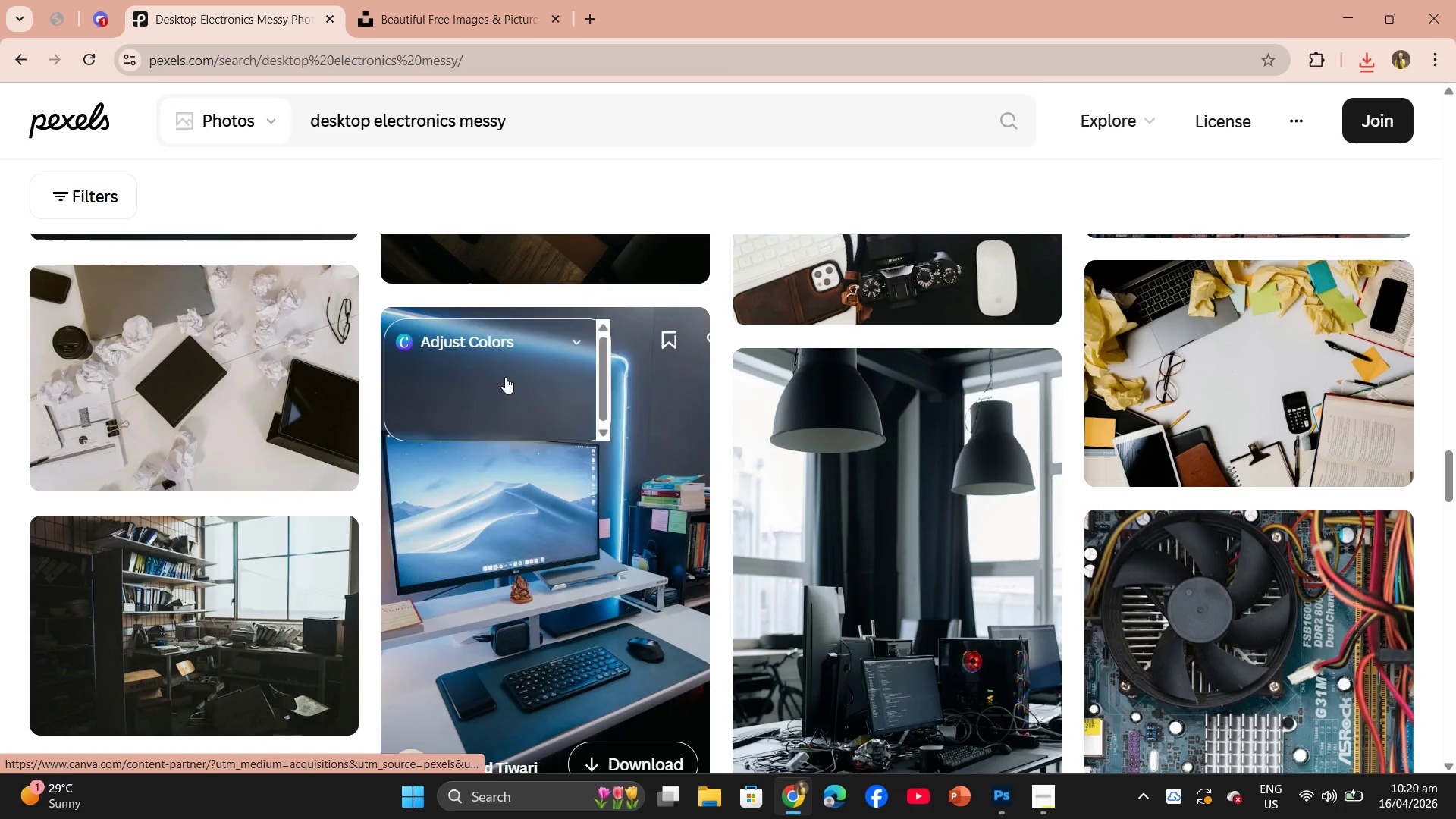 
mouse_move([720, 455])
 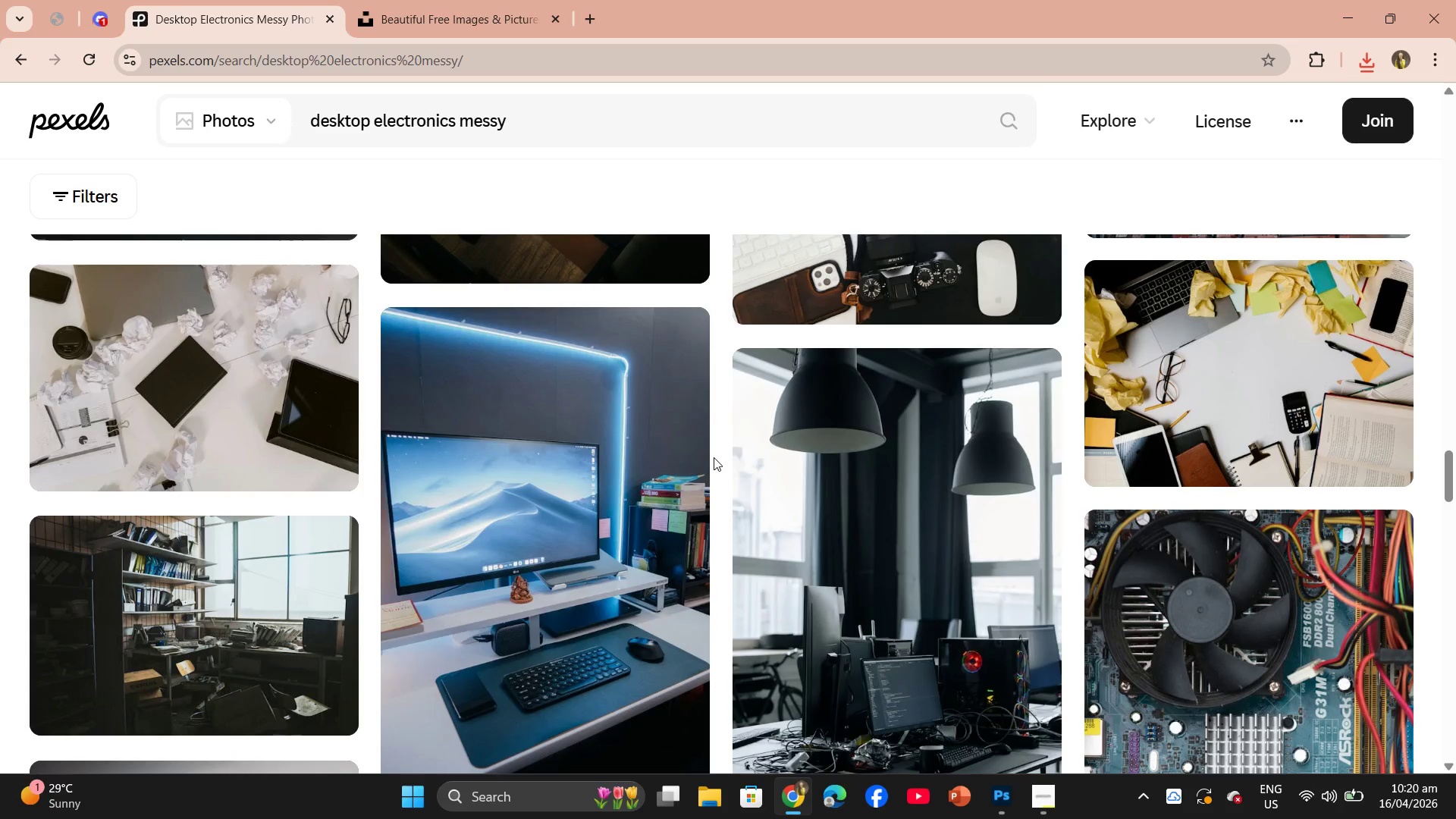 
scroll: coordinate [679, 479], scroll_direction: down, amount: 8.0
 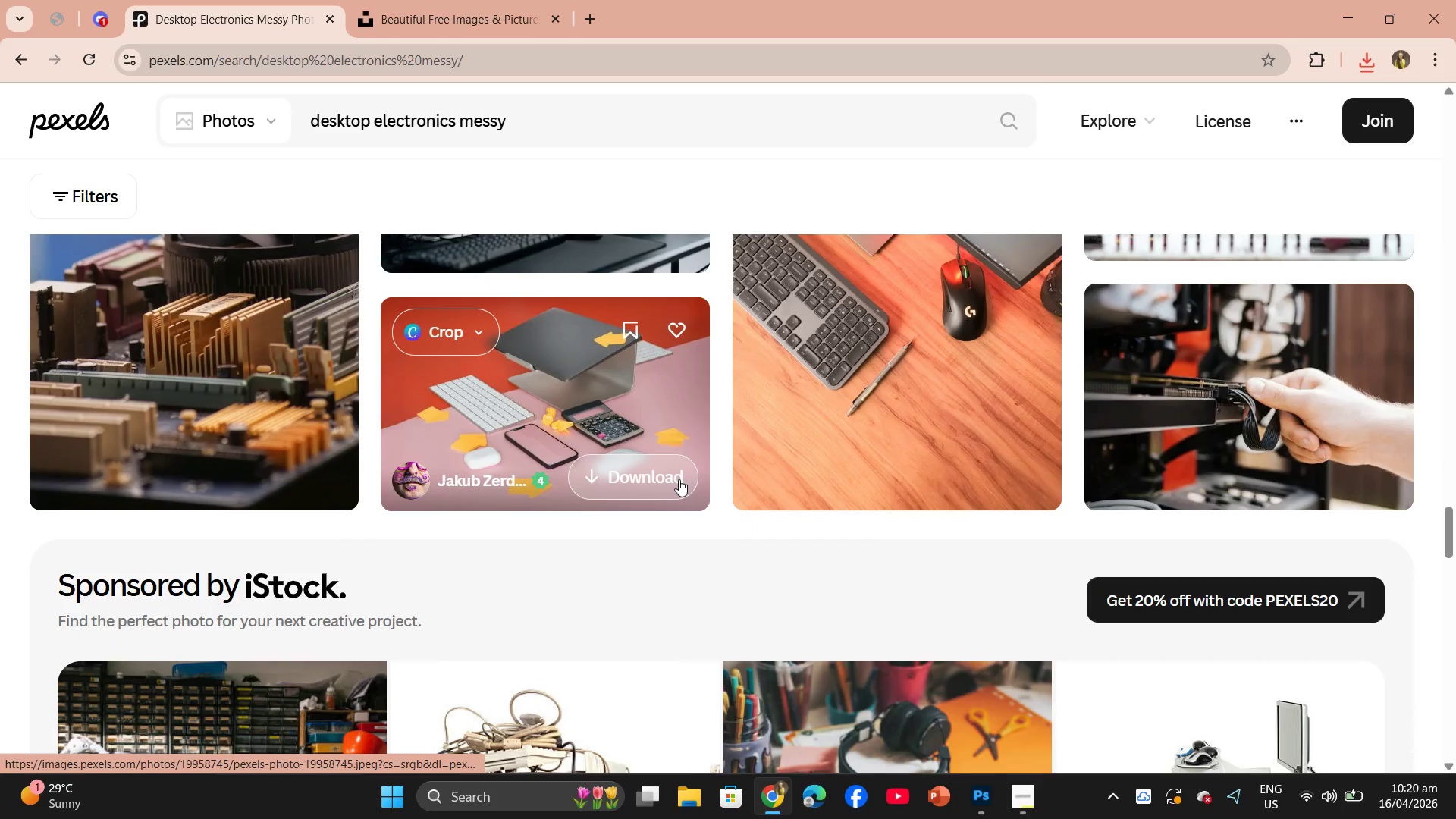 
scroll: coordinate [464, 325], scroll_direction: up, amount: 4.0
 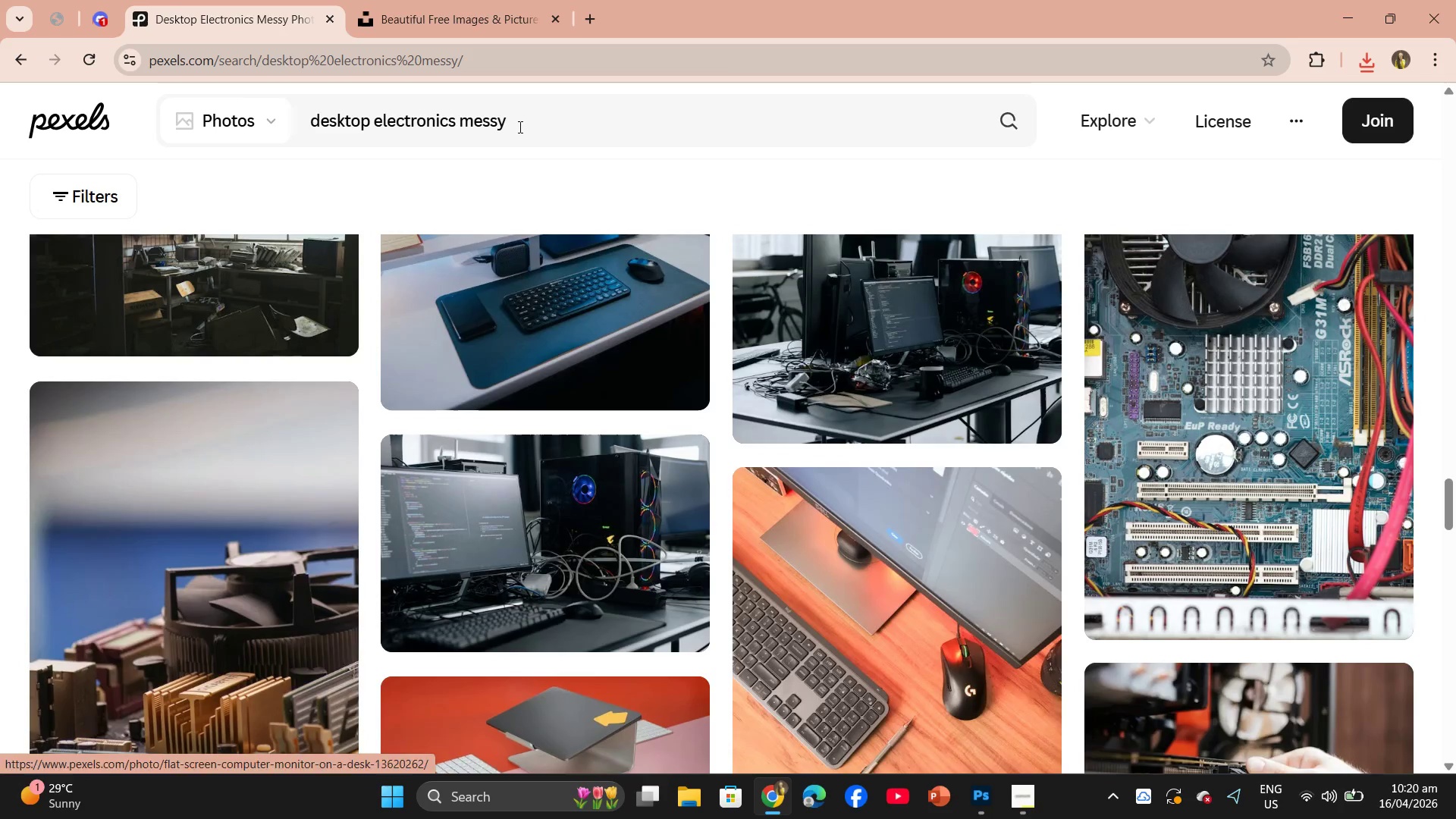 
left_click_drag(start_coordinate=[521, 124], to_coordinate=[193, 95])
 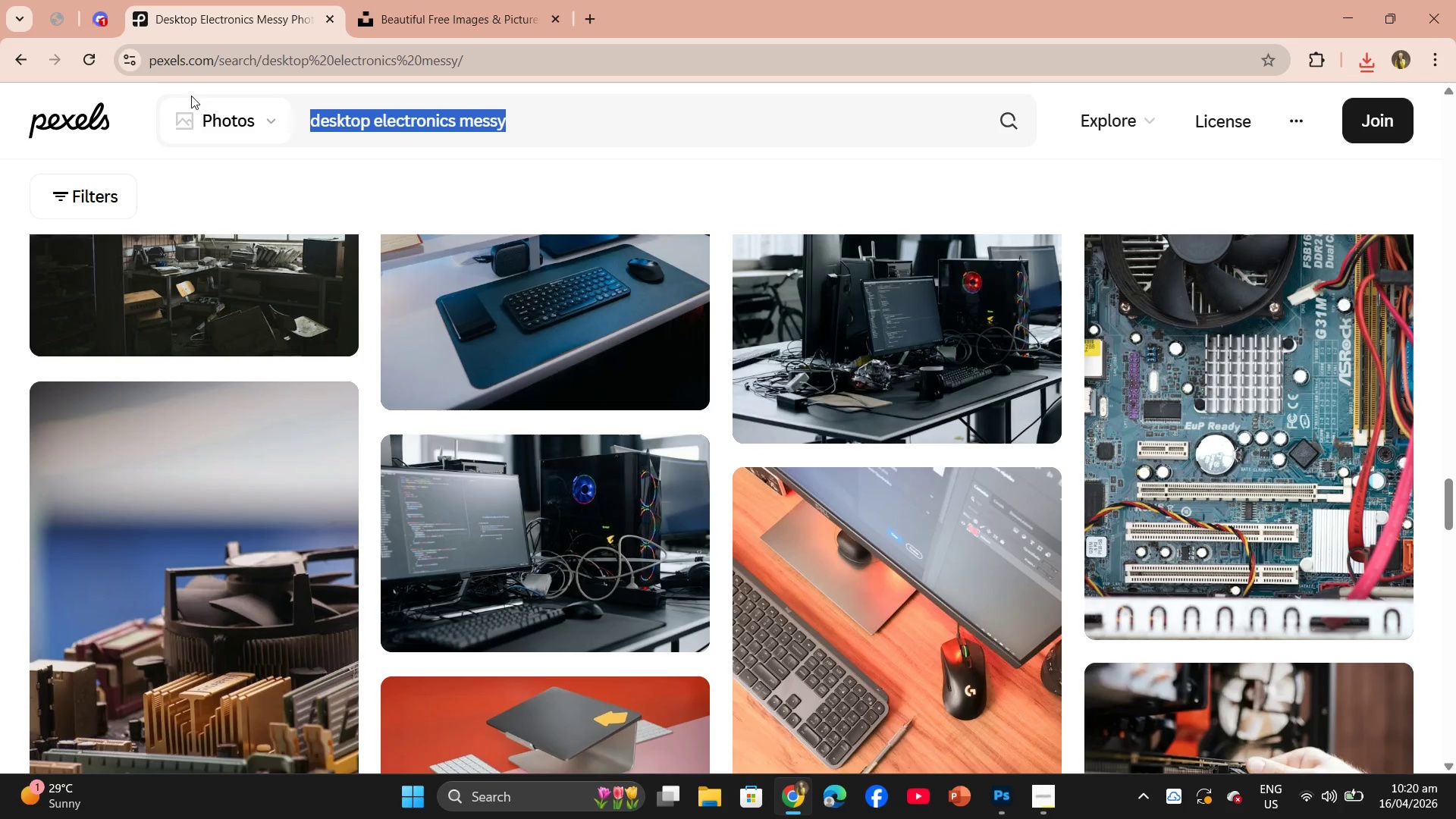 
type(TOOLS ON DESK MS)
key(Backspace)
type(ESSY\)
key(Backspace)
 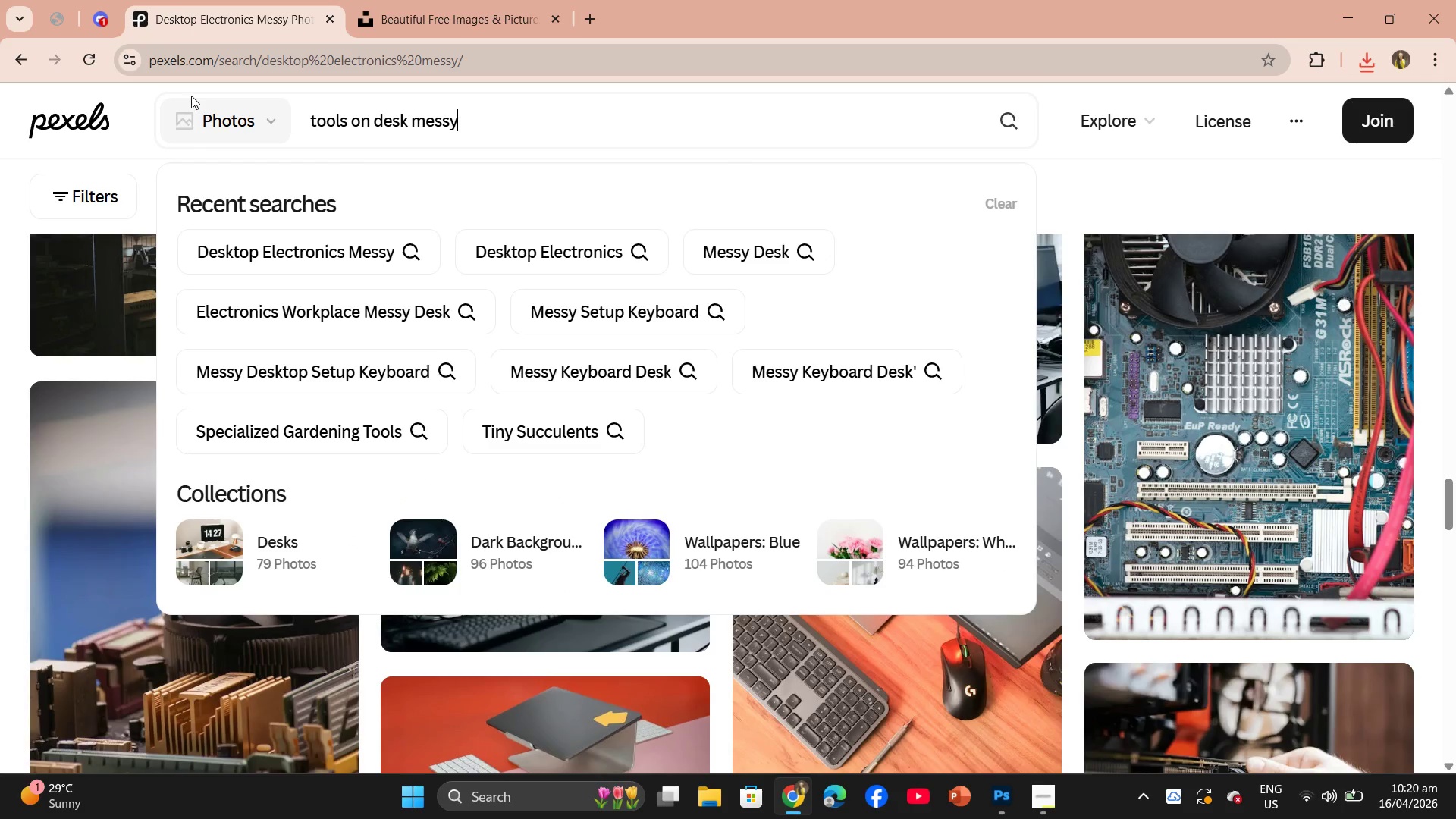 
key(Enter)
 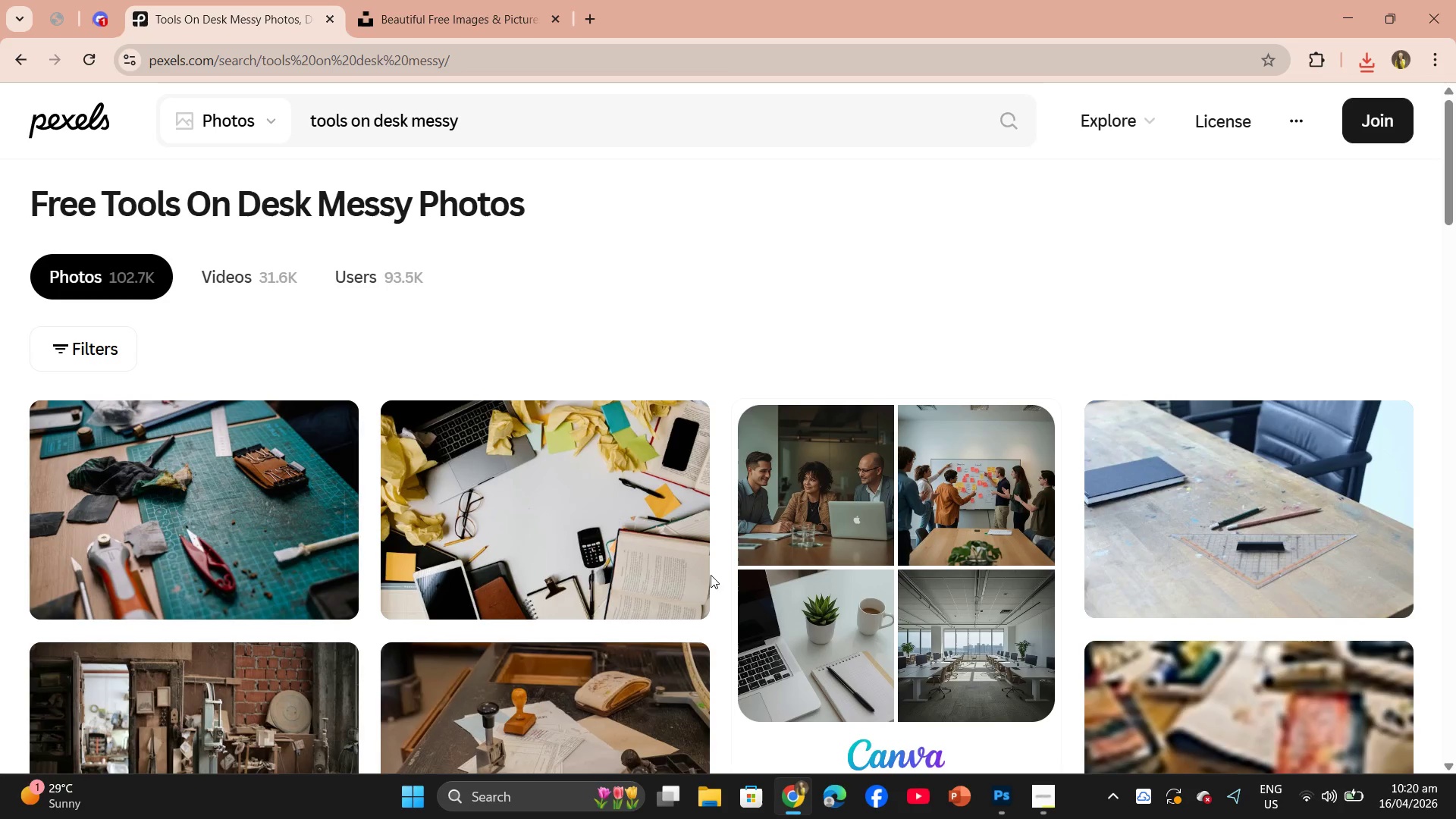 
scroll: coordinate [679, 655], scroll_direction: down, amount: 9.0
 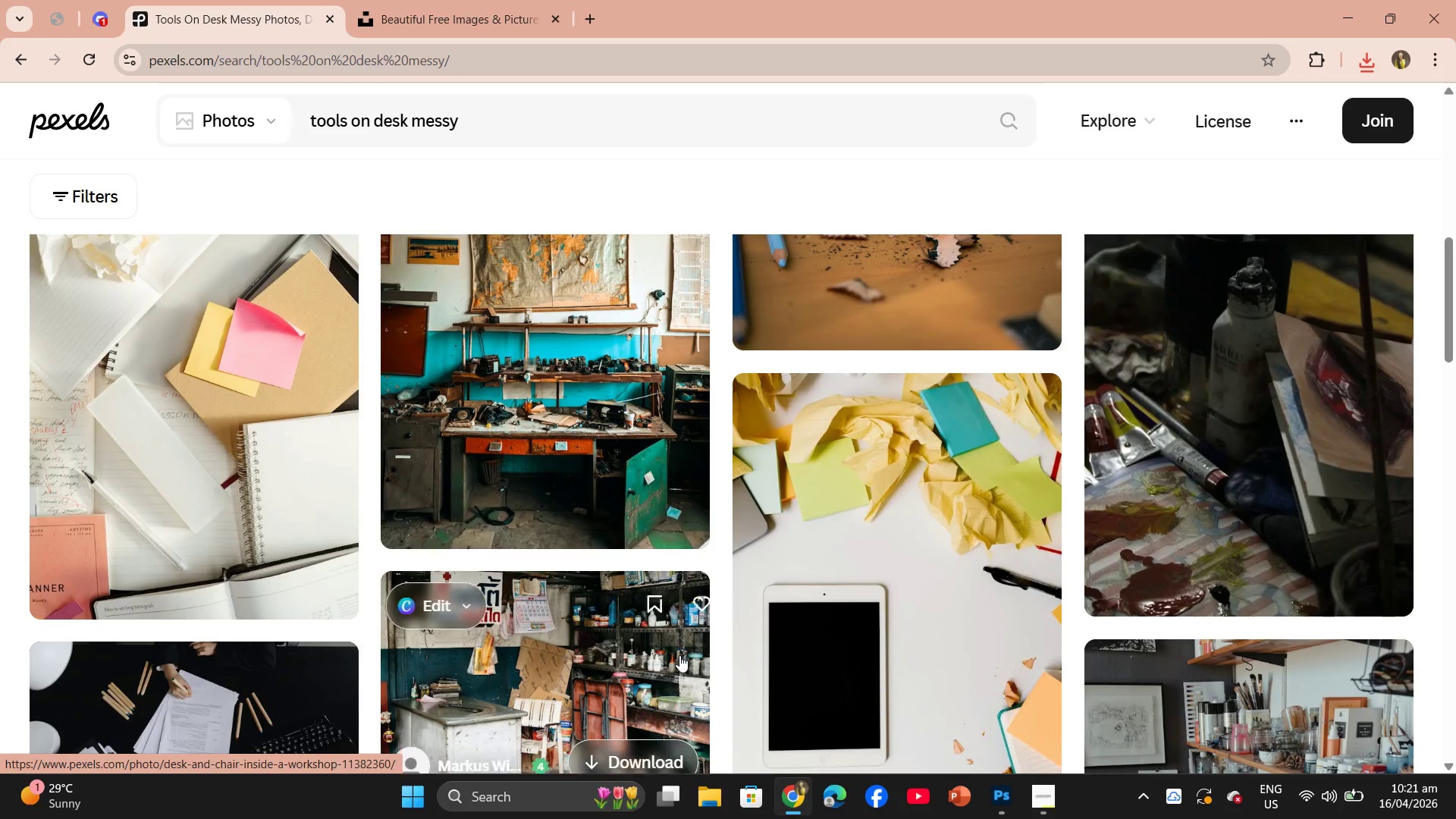 
scroll: coordinate [679, 655], scroll_direction: up, amount: 1.0
 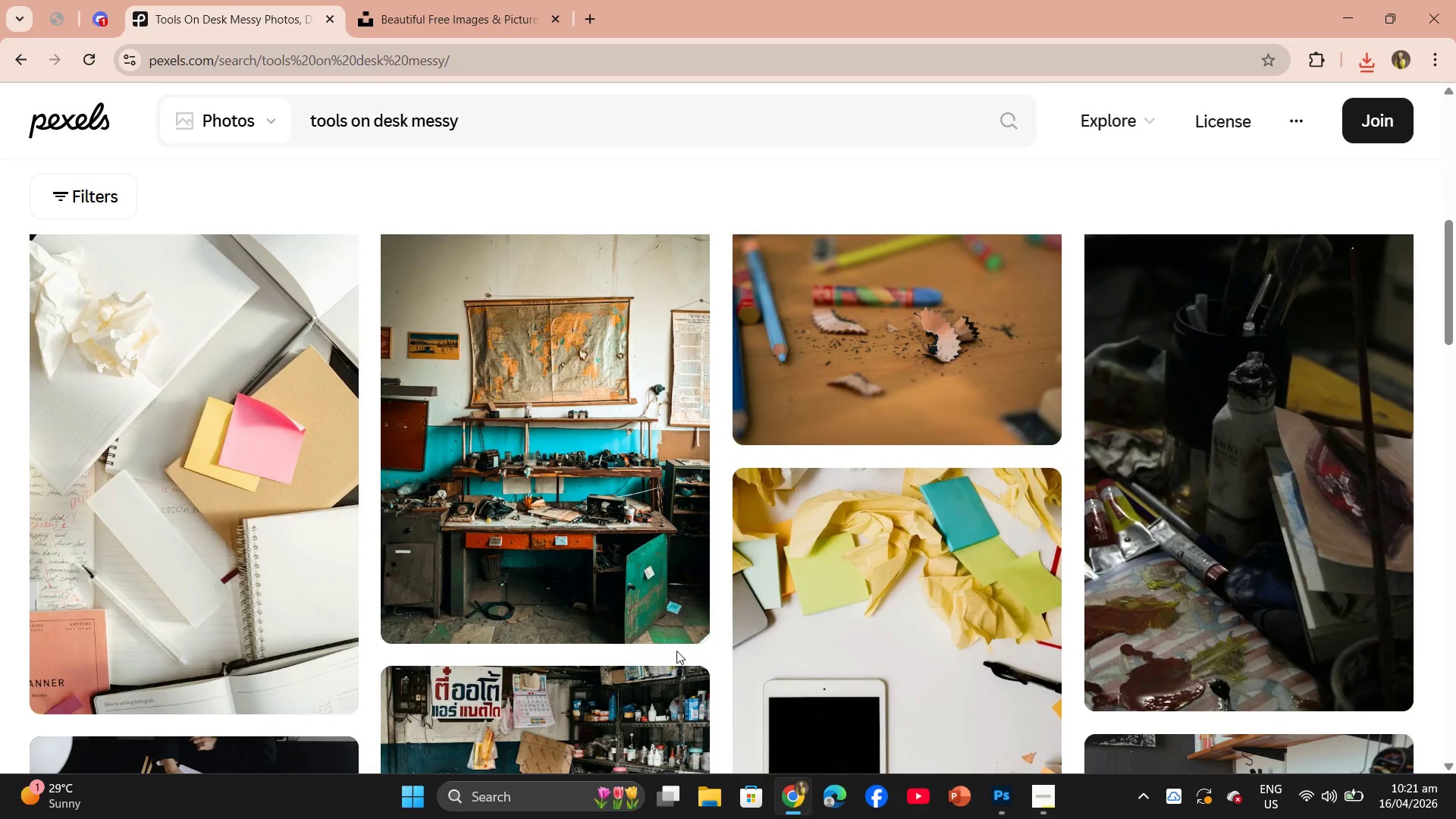 
scroll: coordinate [676, 651], scroll_direction: down, amount: 3.0
 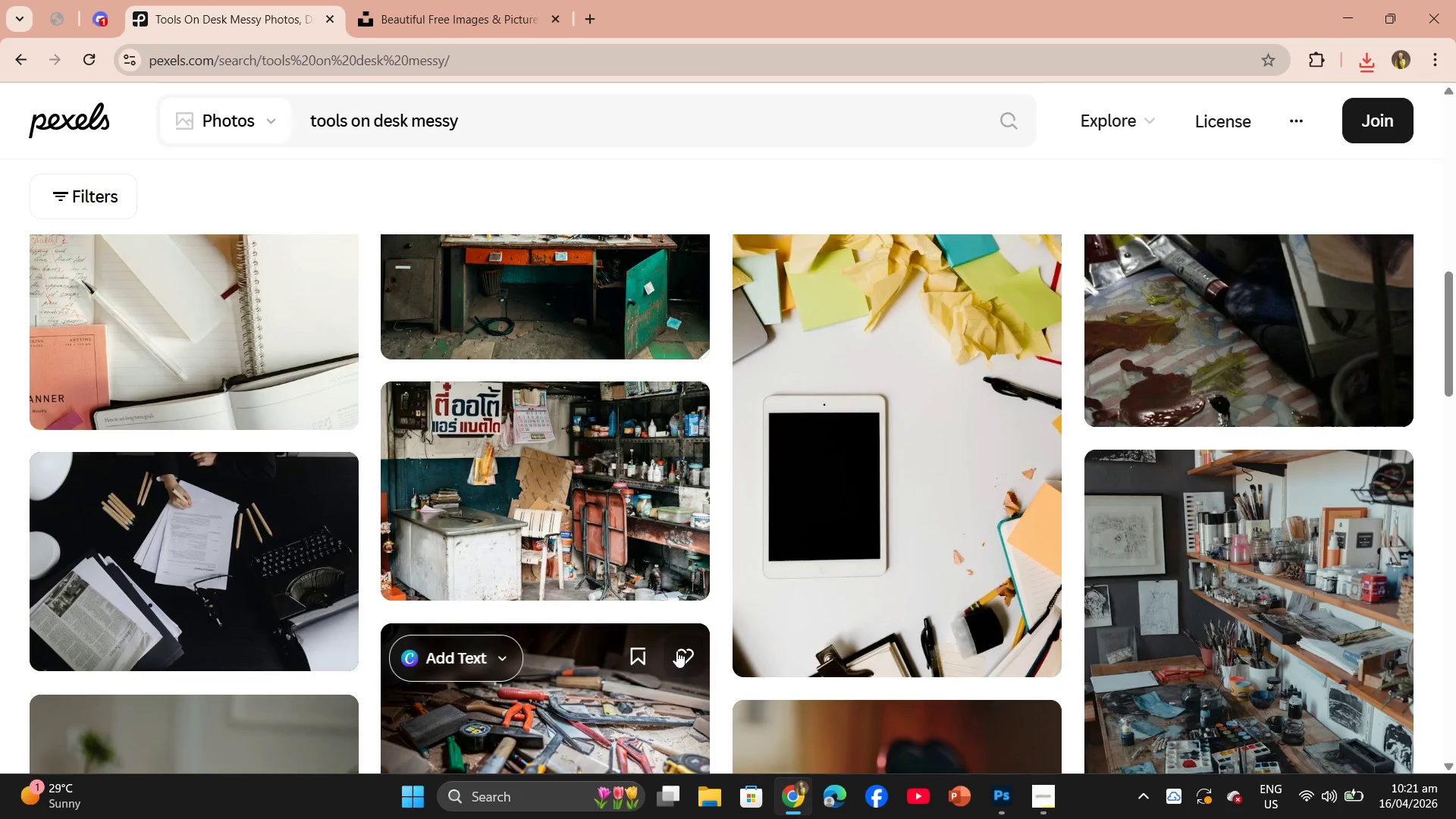 
scroll: coordinate [696, 622], scroll_direction: up, amount: 9.0
 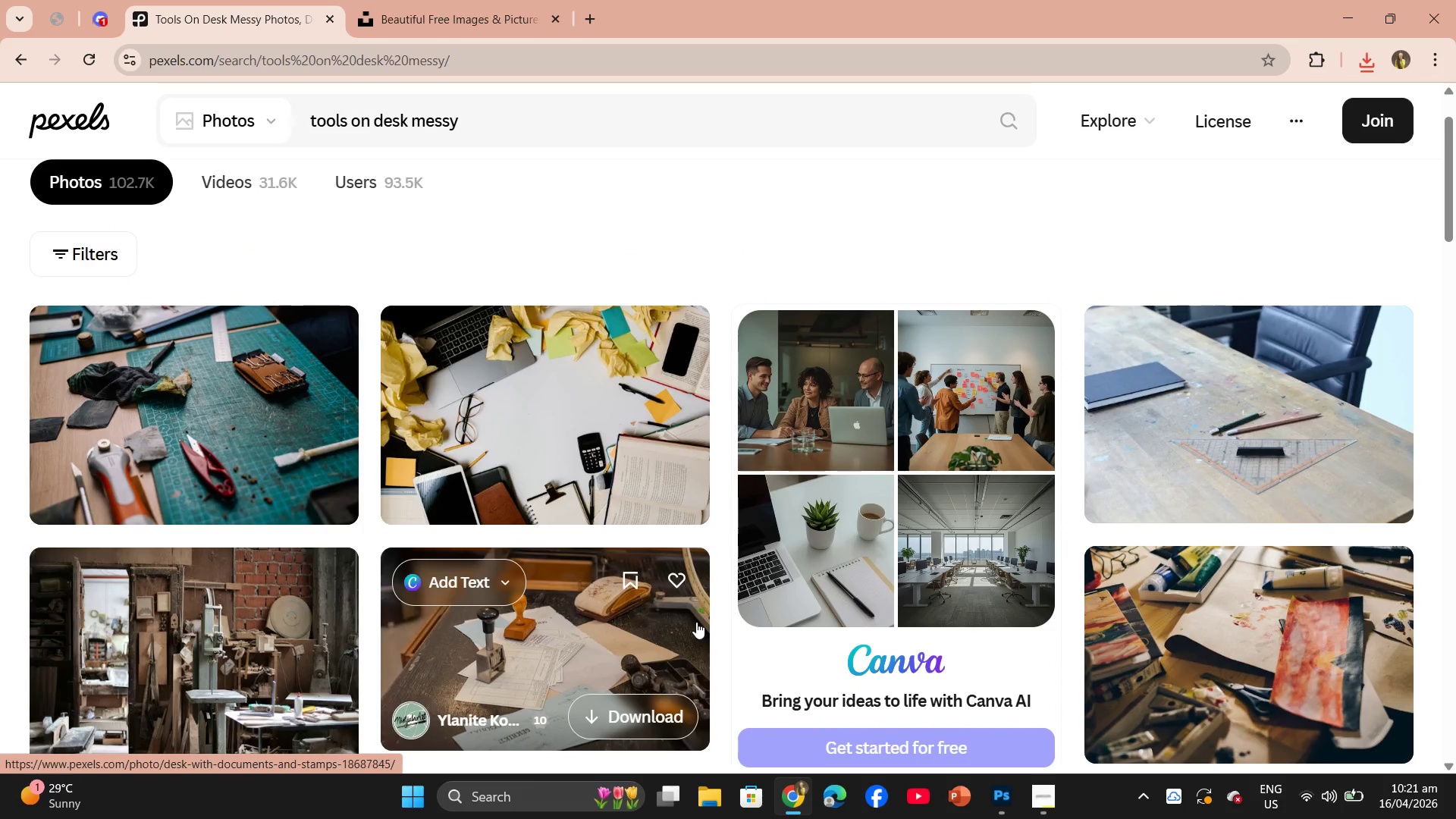 
scroll: coordinate [664, 661], scroll_direction: down, amount: 12.0
 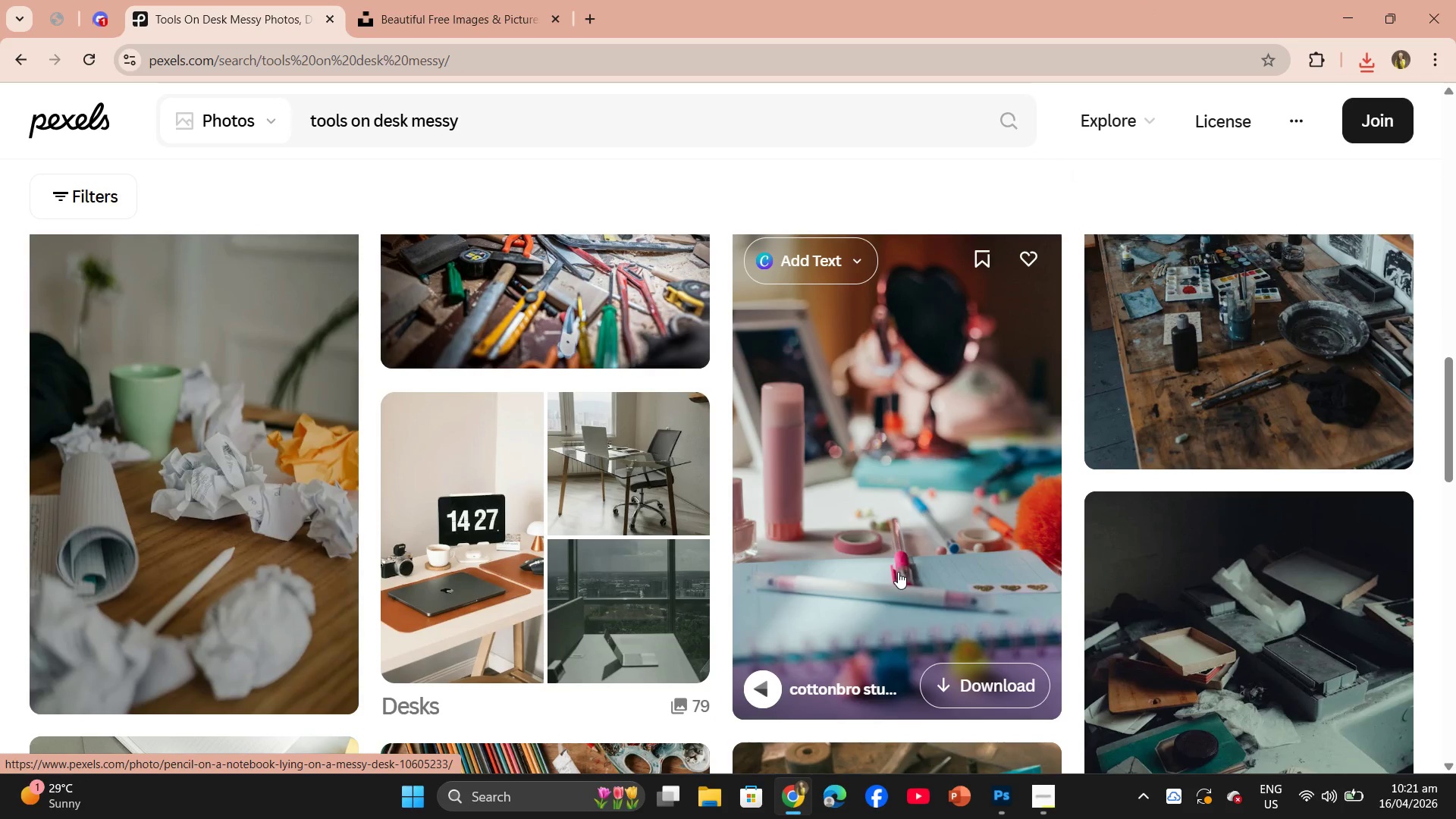 
scroll: coordinate [948, 542], scroll_direction: none, amount: 0.0
 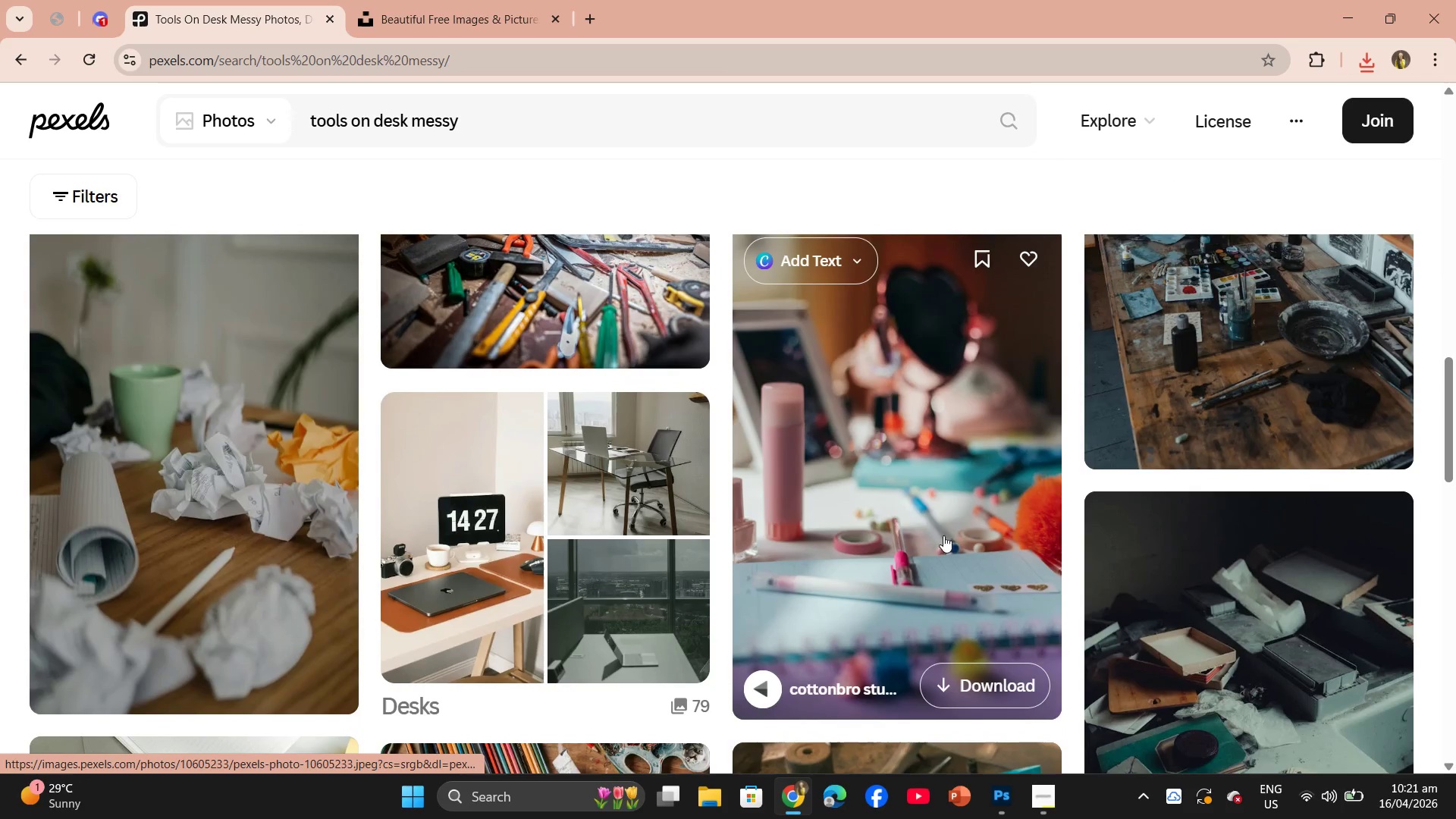 
scroll: coordinate [944, 523], scroll_direction: up, amount: 2.0
 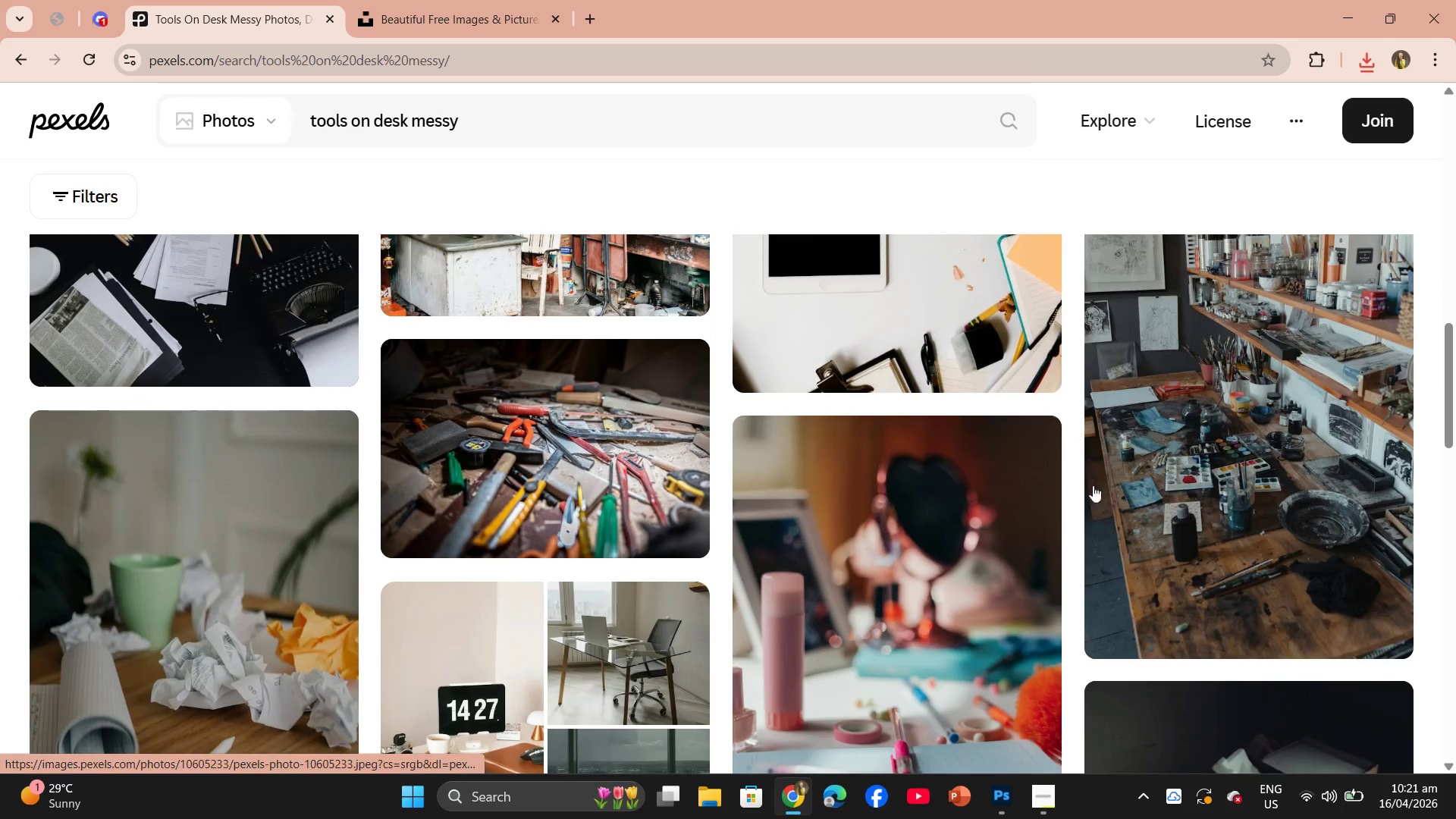 
mouse_move([1132, 510])
 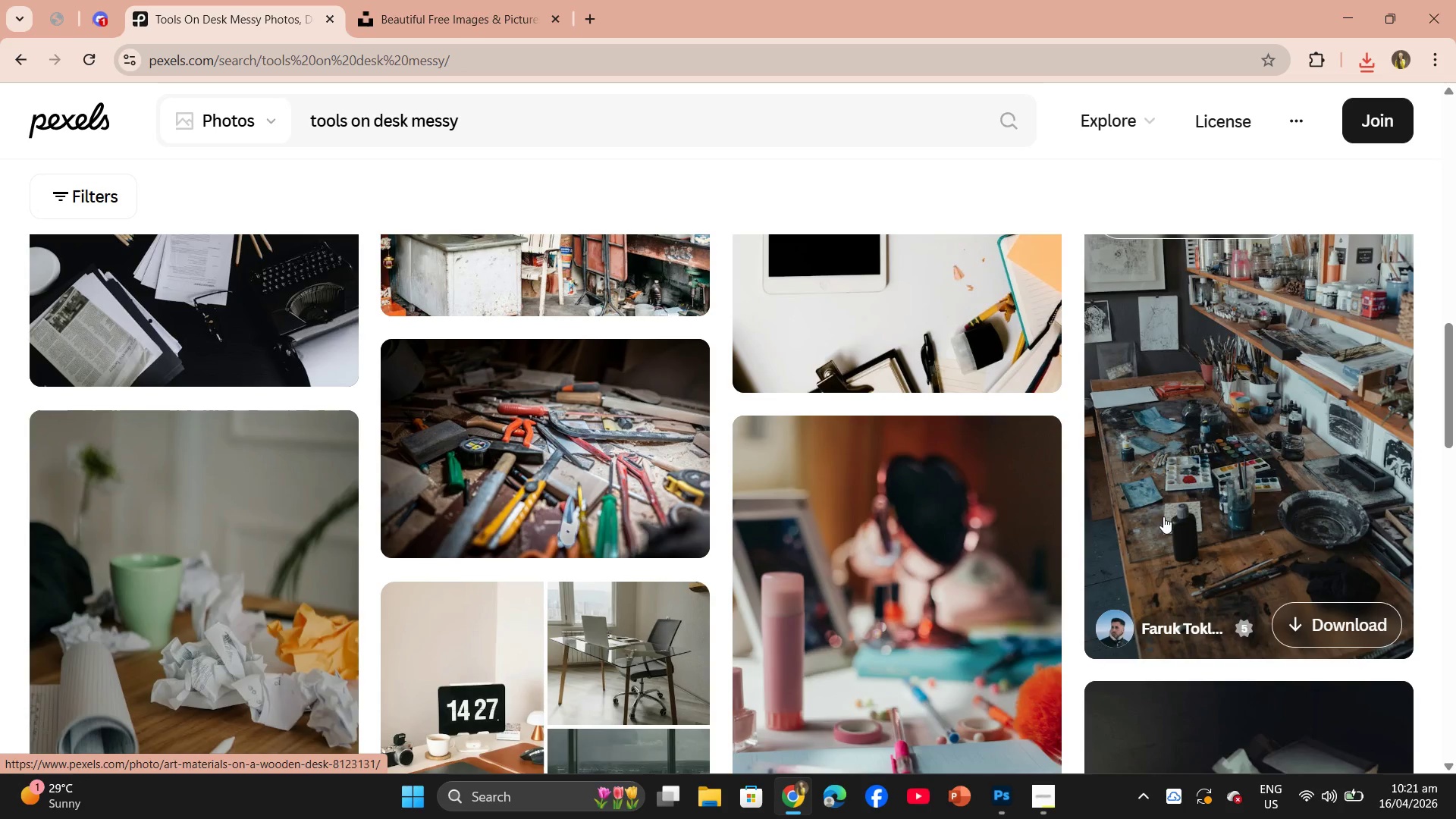 
left_click([1160, 515])
 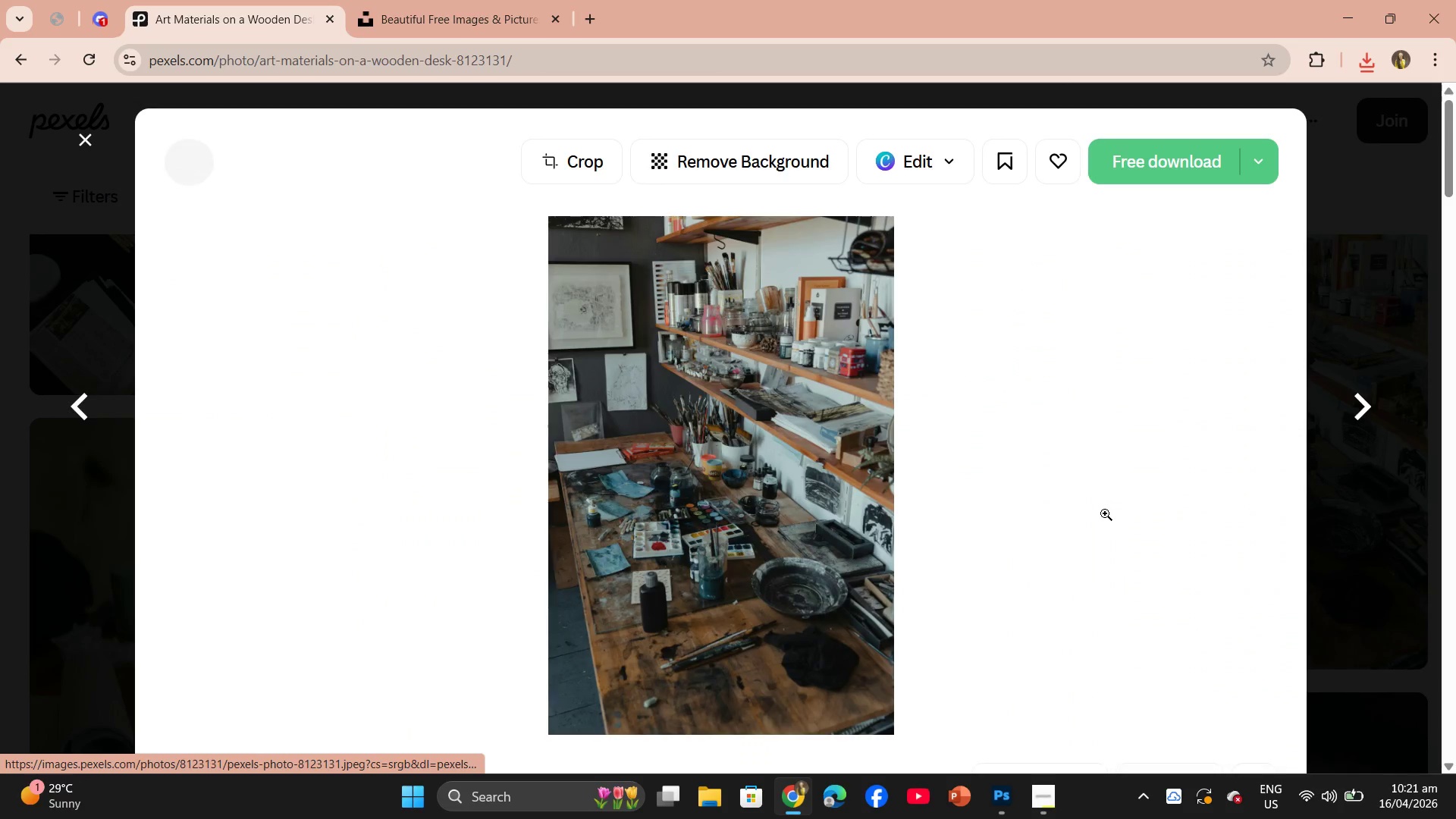 
scroll: coordinate [886, 510], scroll_direction: down, amount: 12.0
 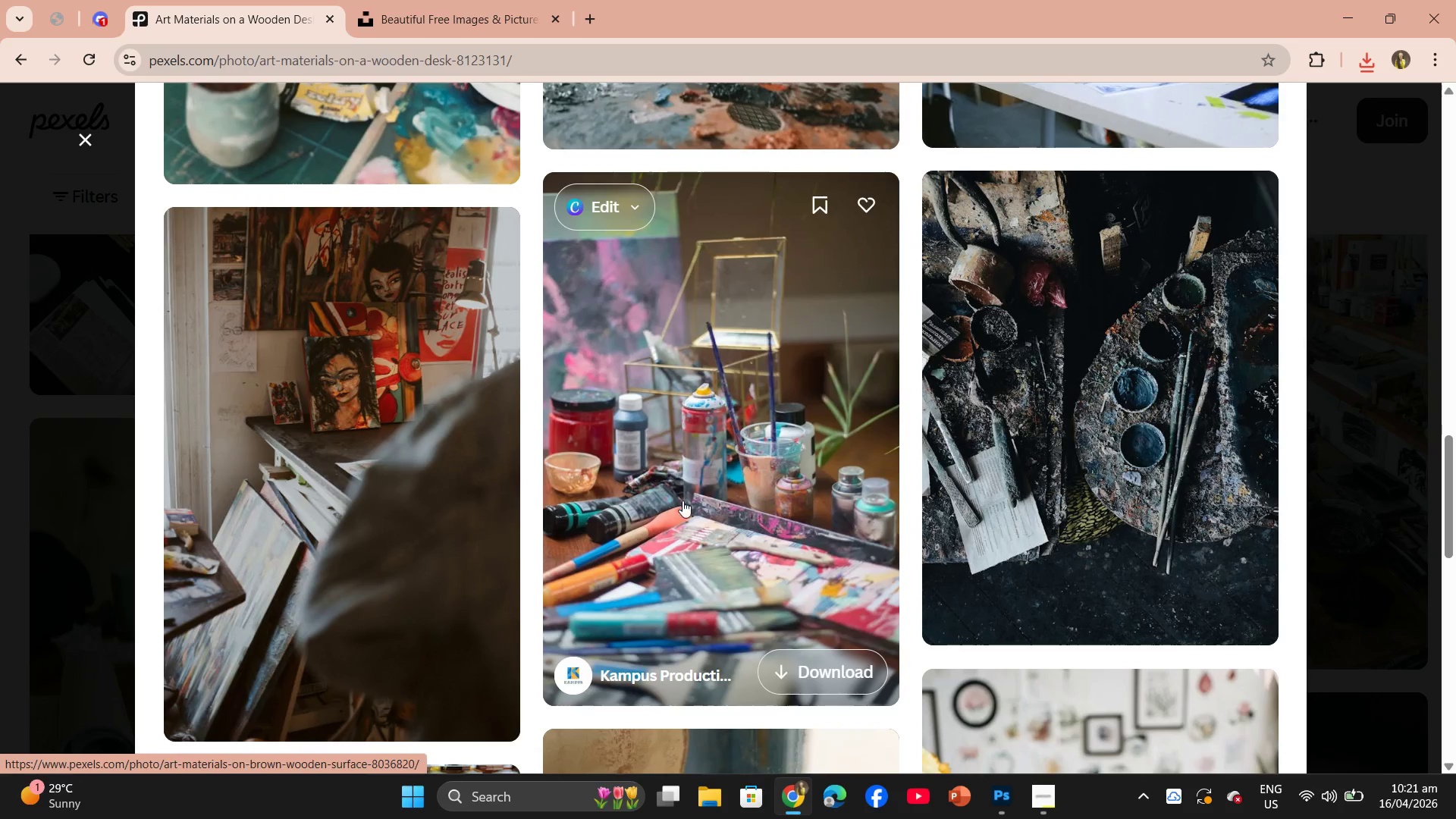 
left_click([77, 146])
 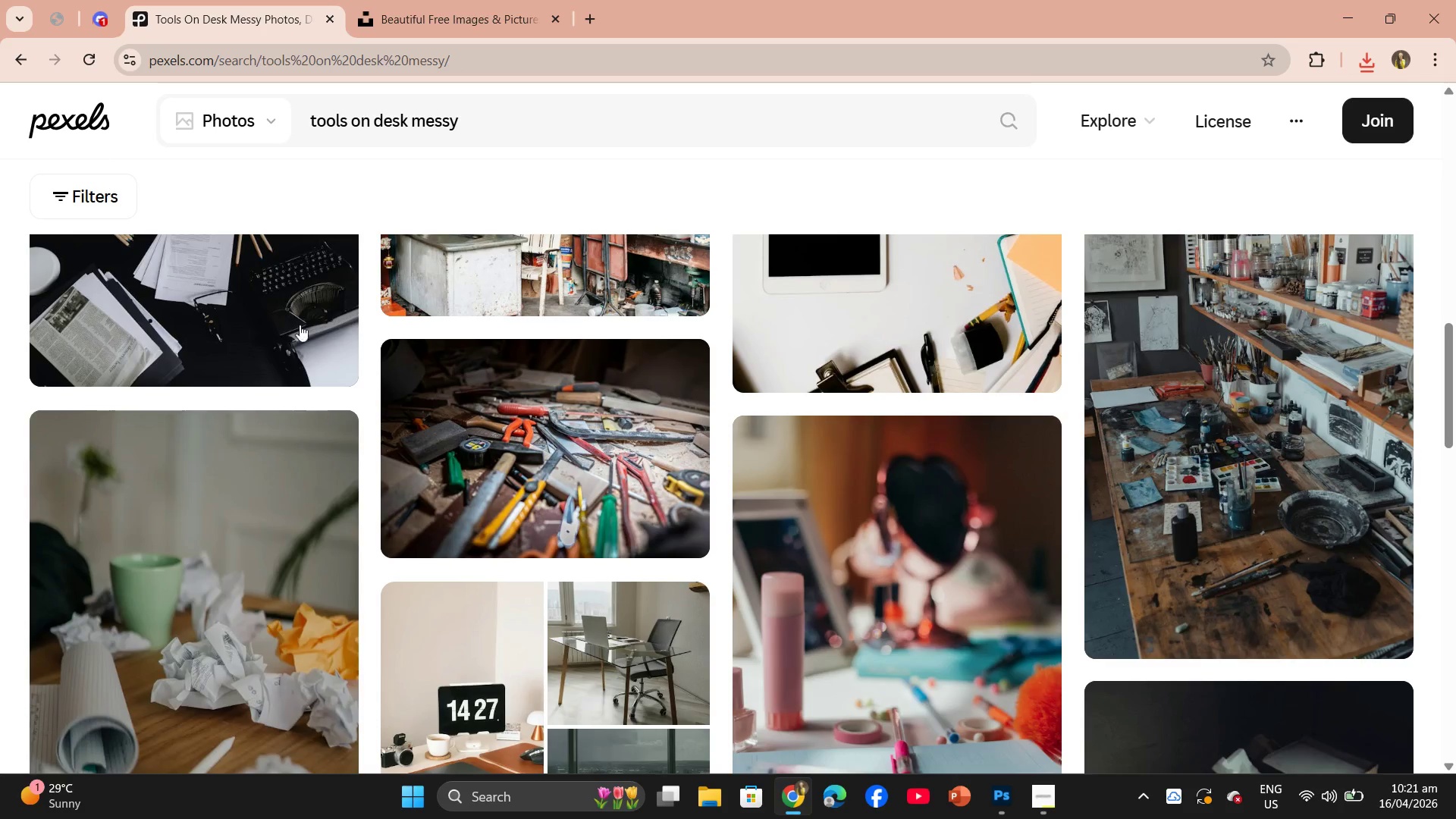 
scroll: coordinate [611, 513], scroll_direction: down, amount: 5.0
 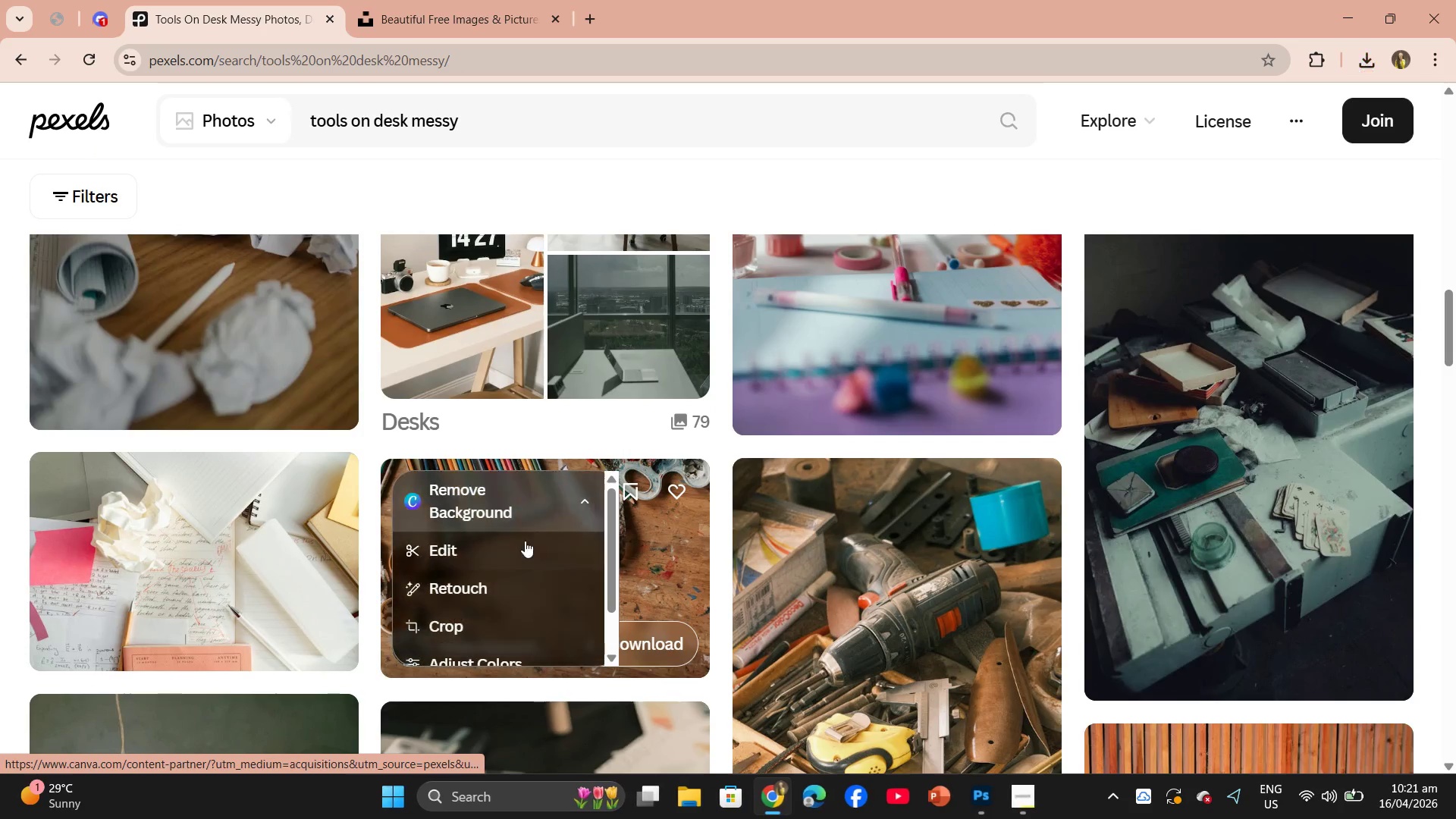 
left_click([642, 555])
 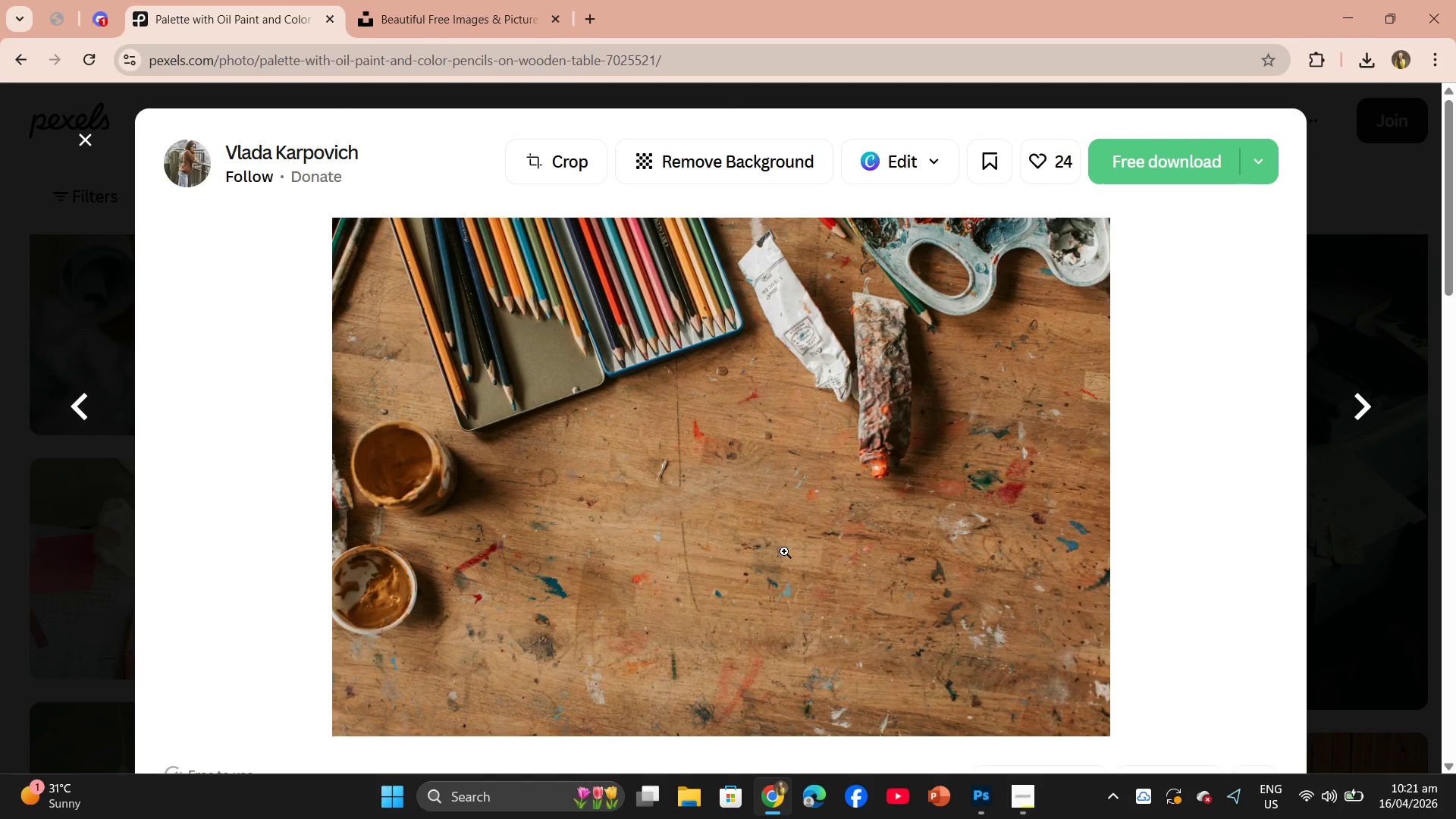 
scroll: coordinate [814, 541], scroll_direction: down, amount: 18.0
 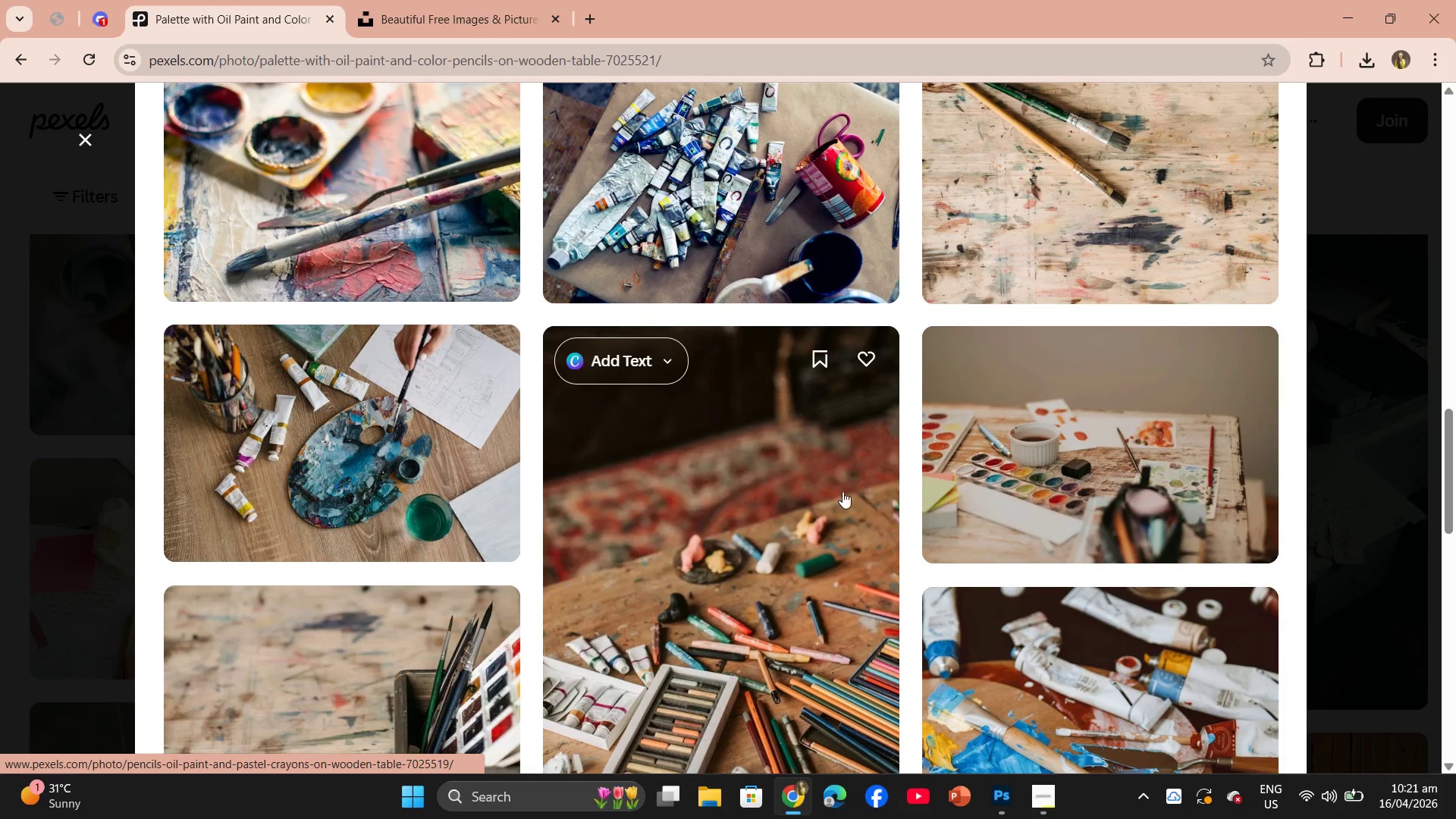 
scroll: coordinate [435, 642], scroll_direction: down, amount: 12.0
 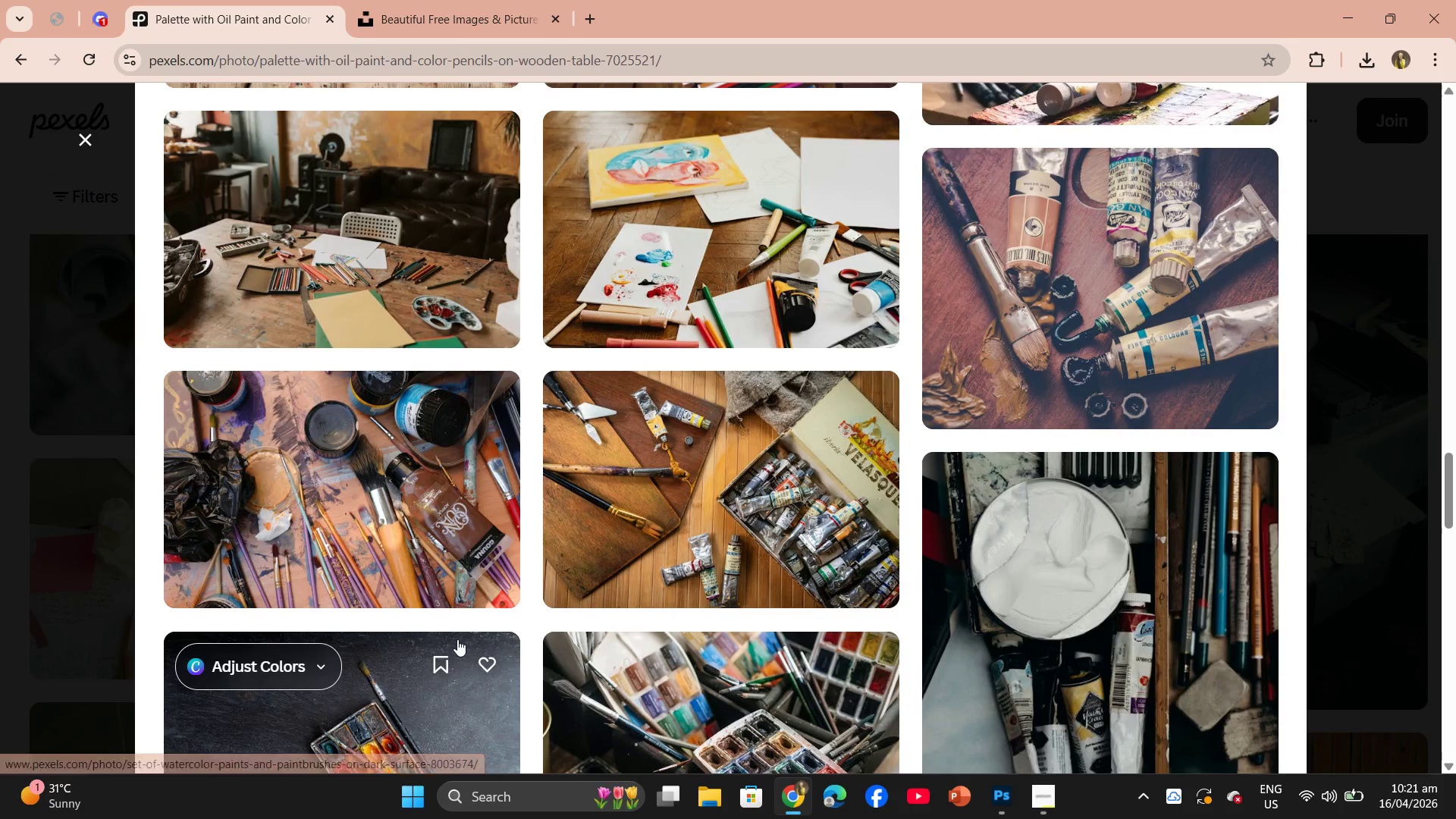 
scroll: coordinate [582, 654], scroll_direction: down, amount: 15.0
 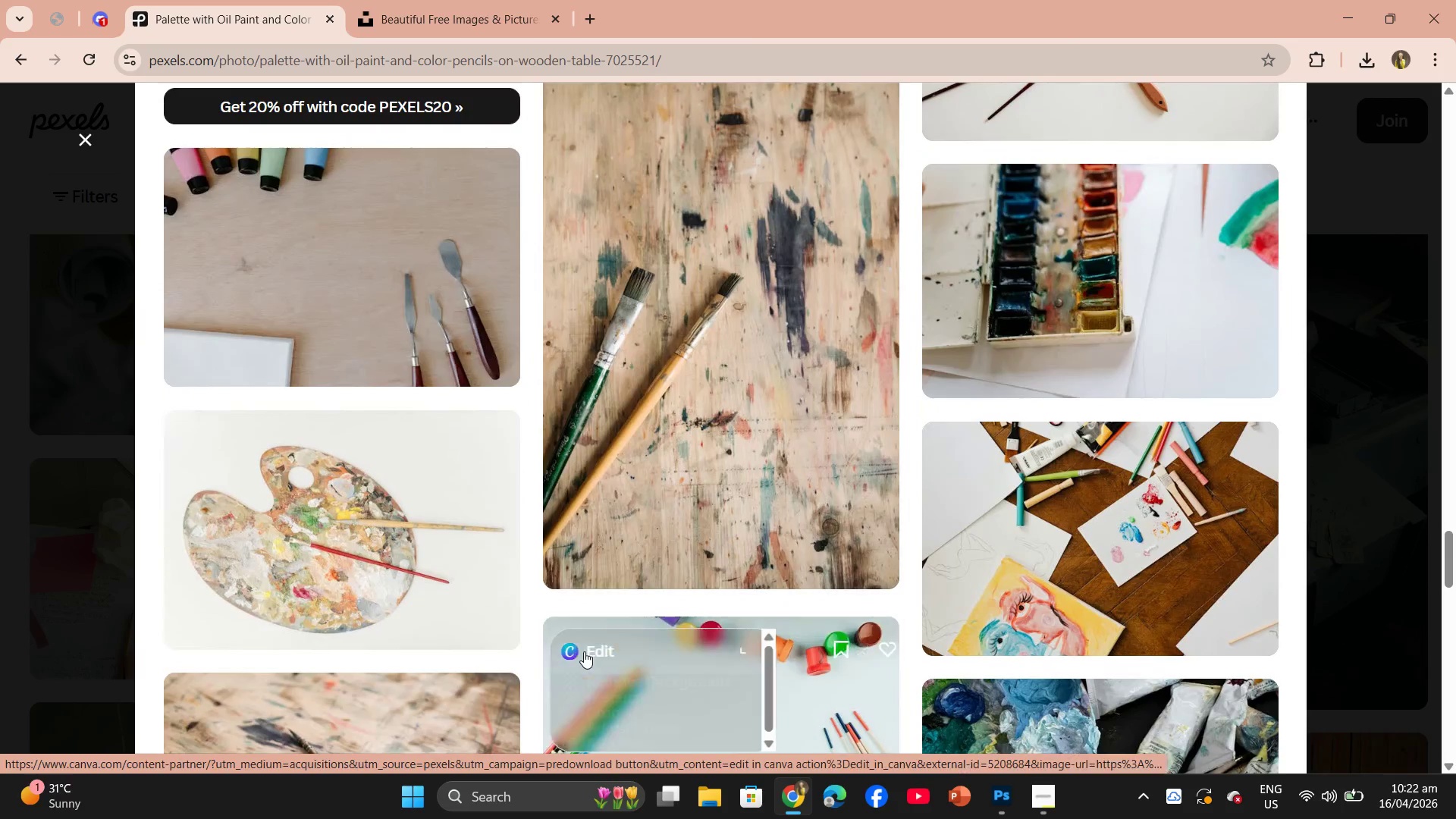 
scroll: coordinate [468, 598], scroll_direction: down, amount: 12.0
 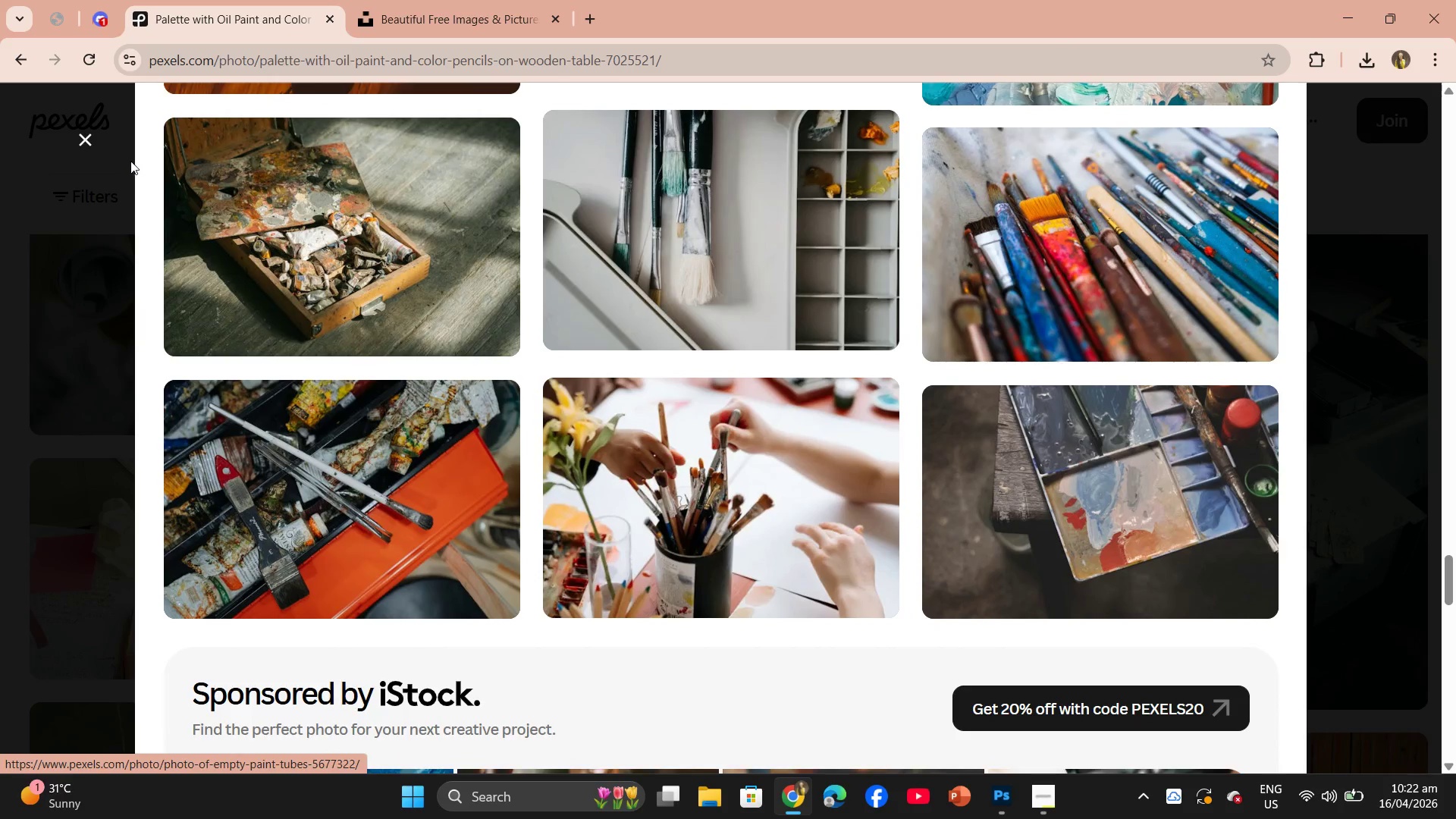 
left_click([94, 141])
 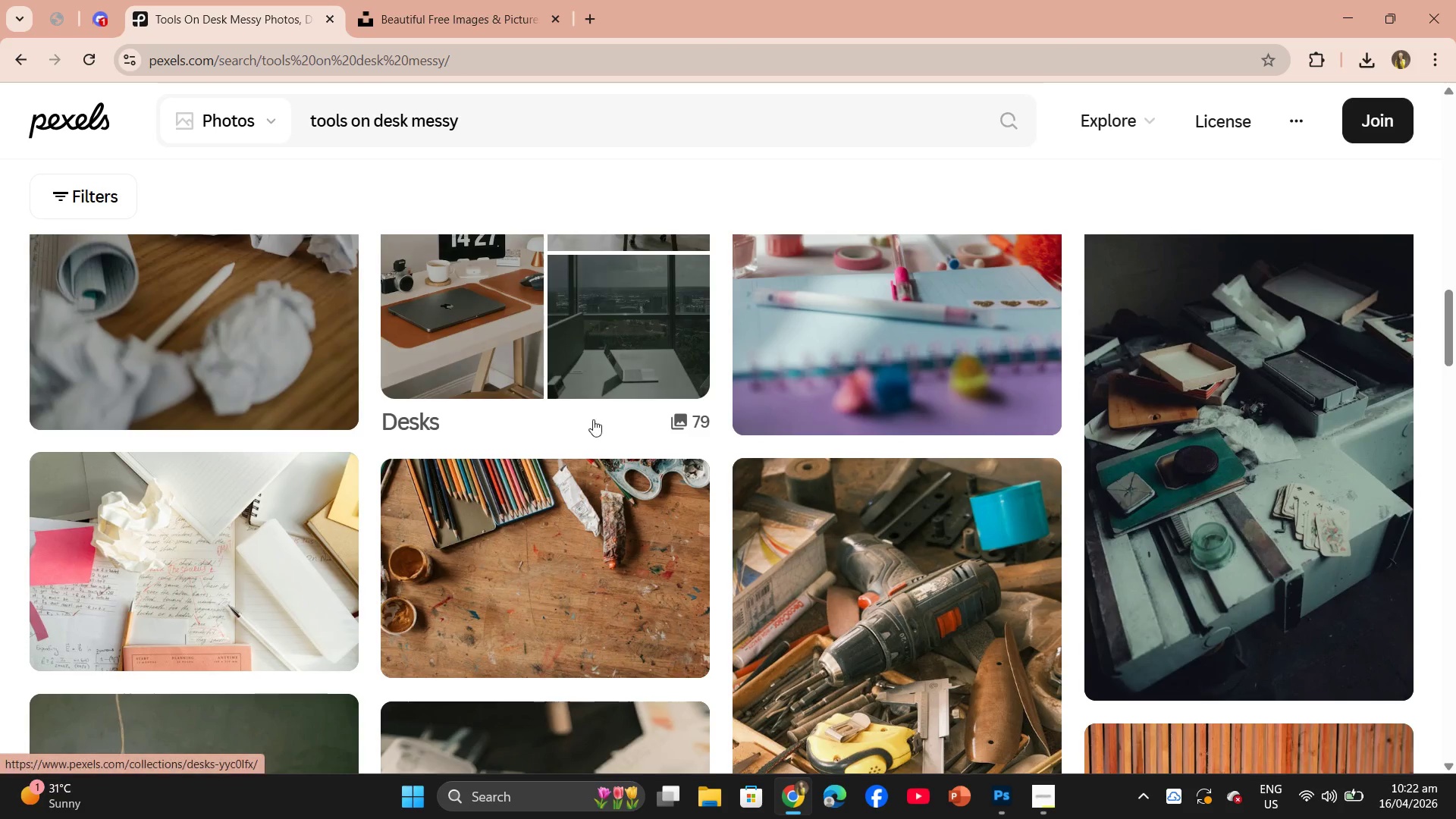 
scroll: coordinate [818, 631], scroll_direction: down, amount: 11.0
 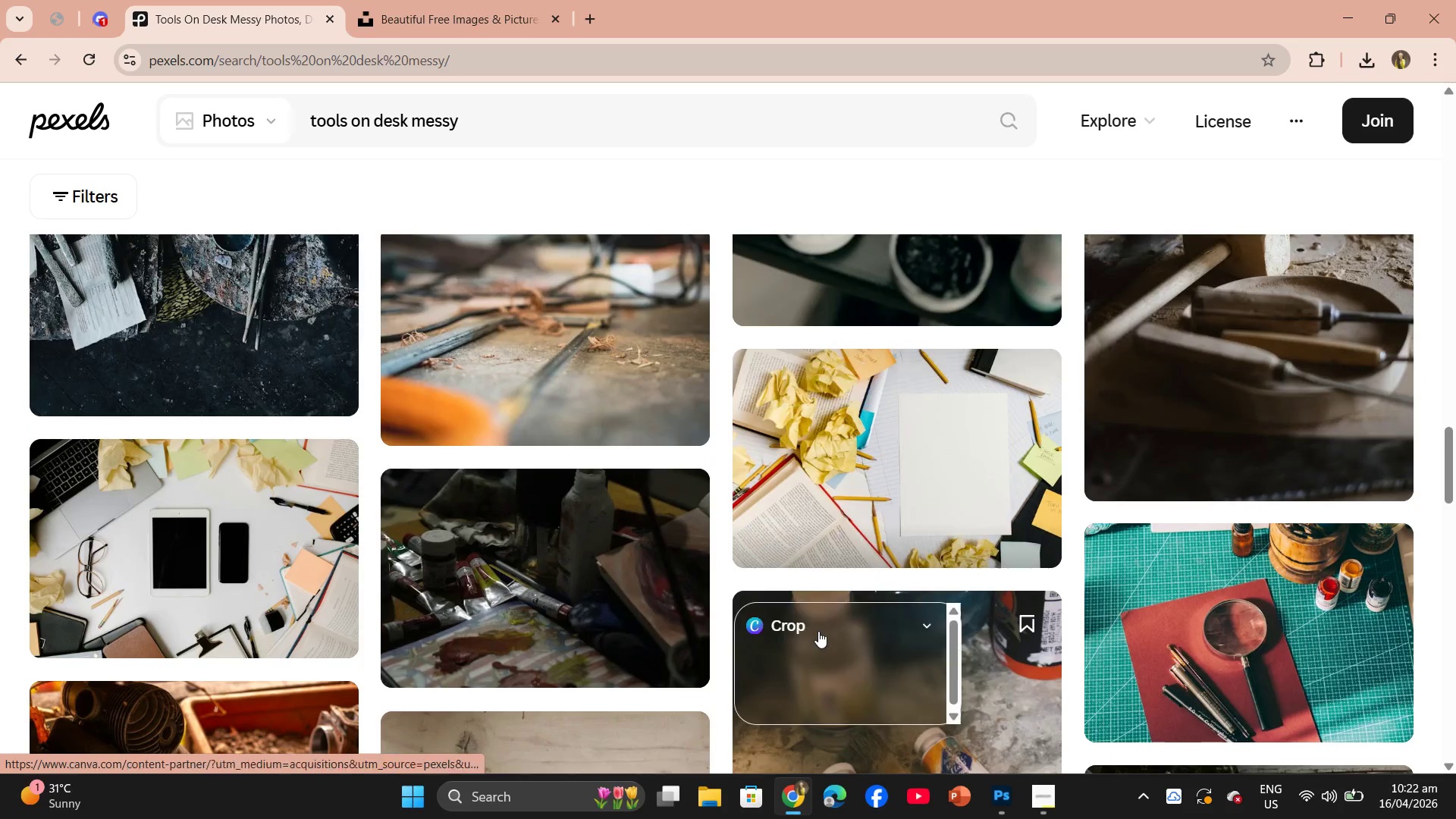 
scroll: coordinate [755, 635], scroll_direction: down, amount: 14.0
 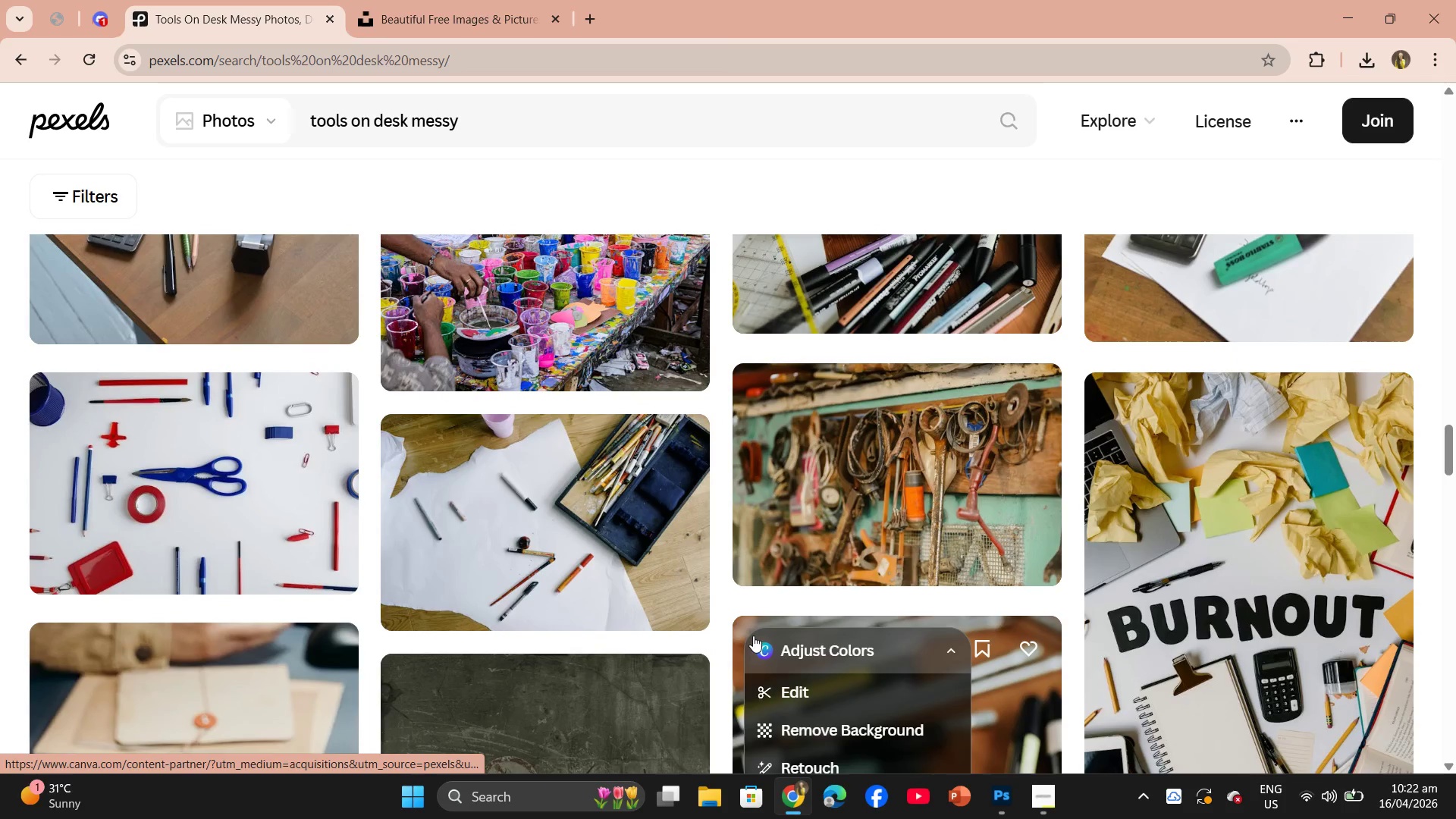 
scroll: coordinate [737, 629], scroll_direction: down, amount: 5.0
 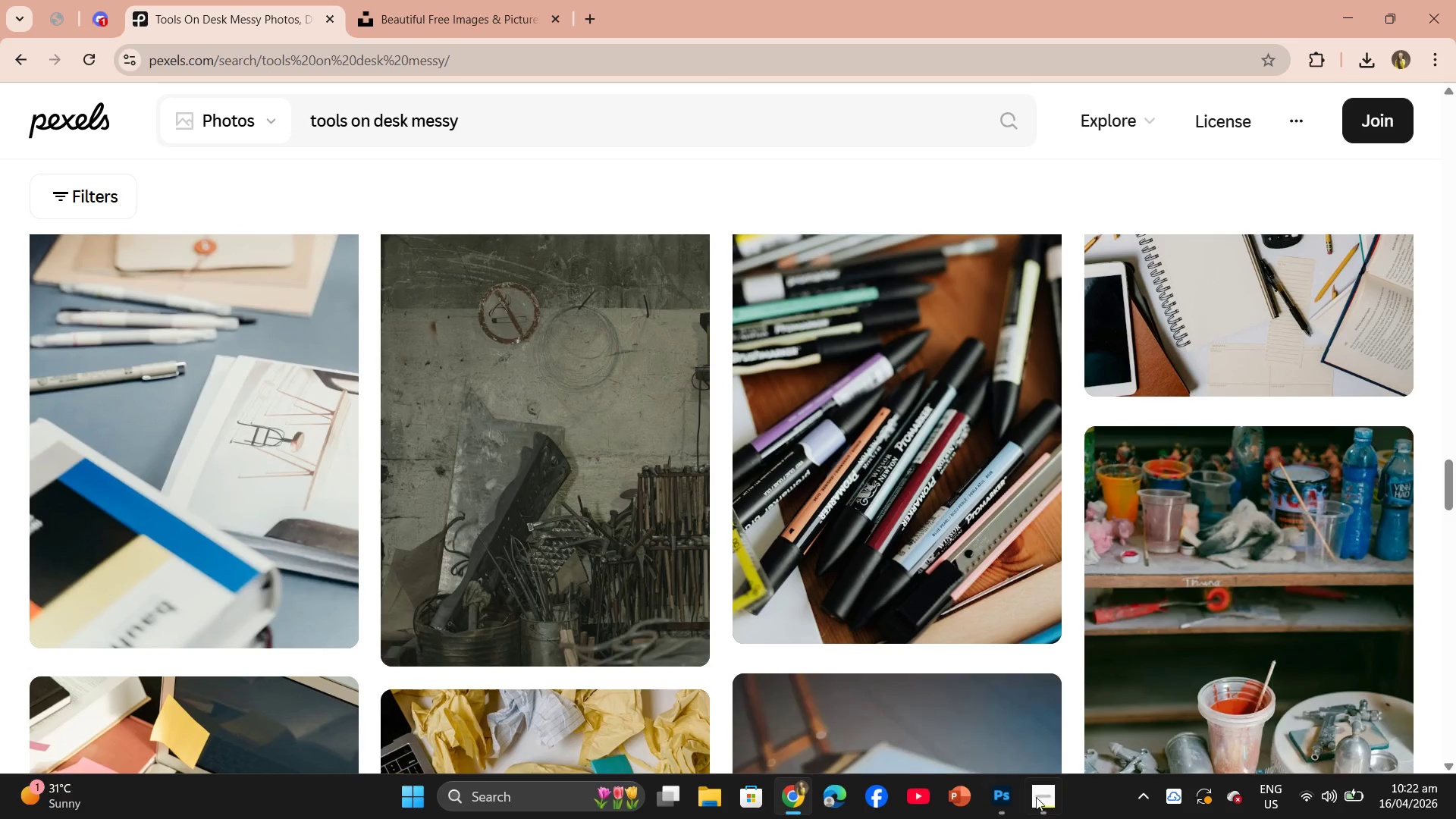 
left_click([985, 721])